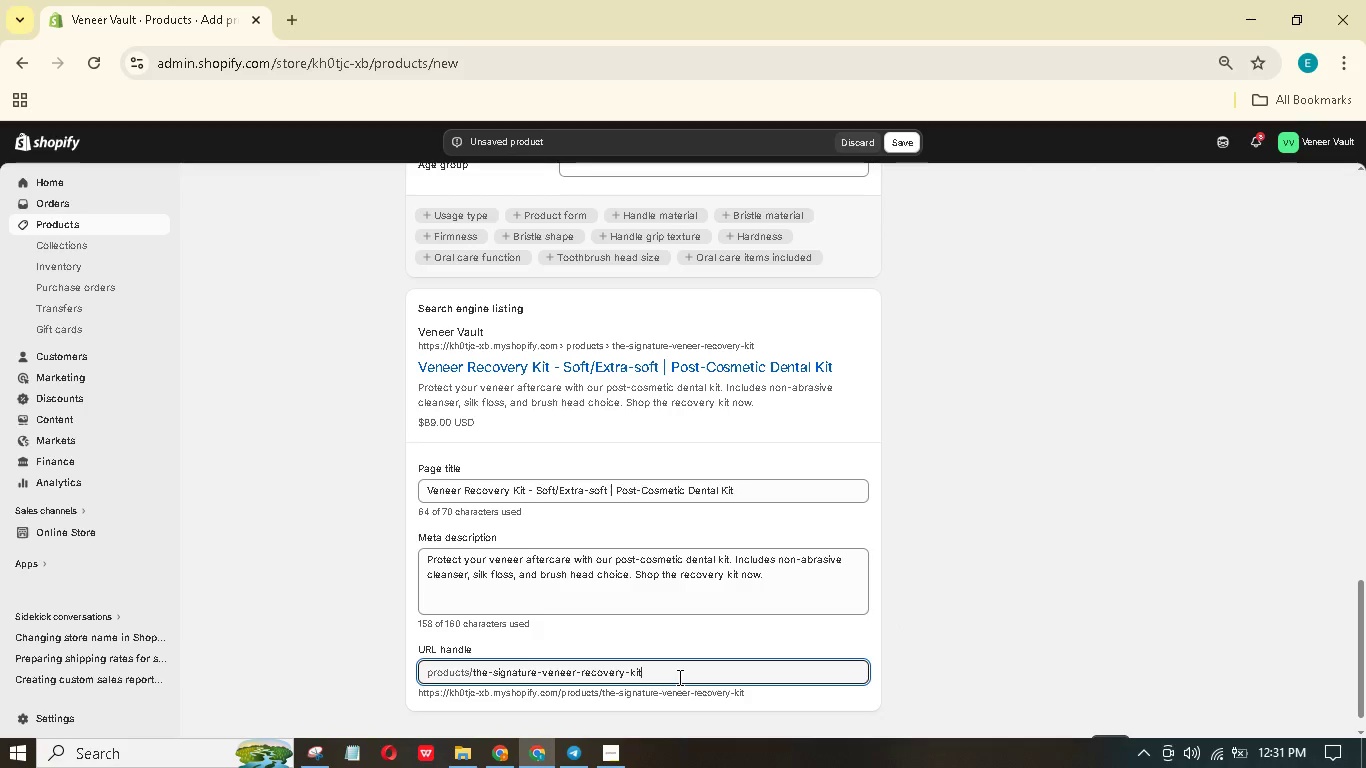 
wait(9.41)
 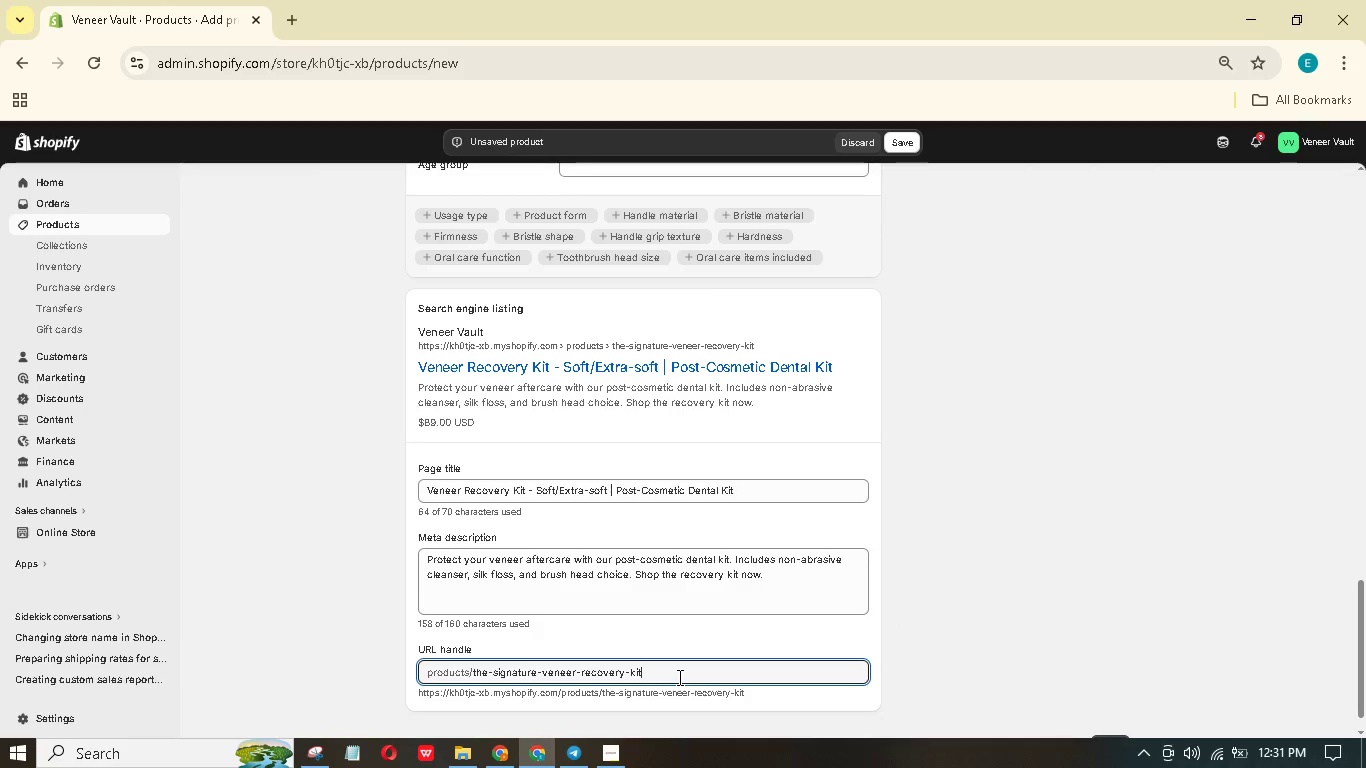 
left_click([578, 674])
 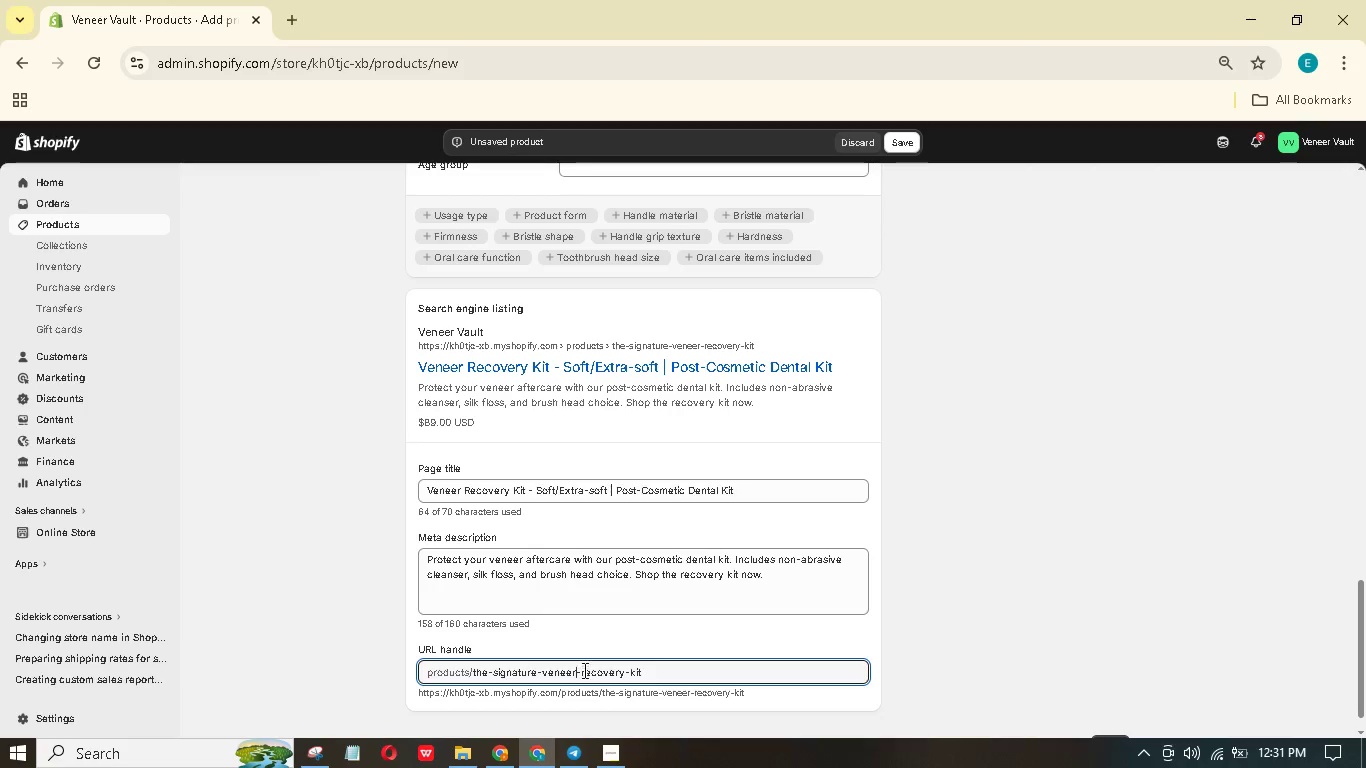 
left_click([582, 670])
 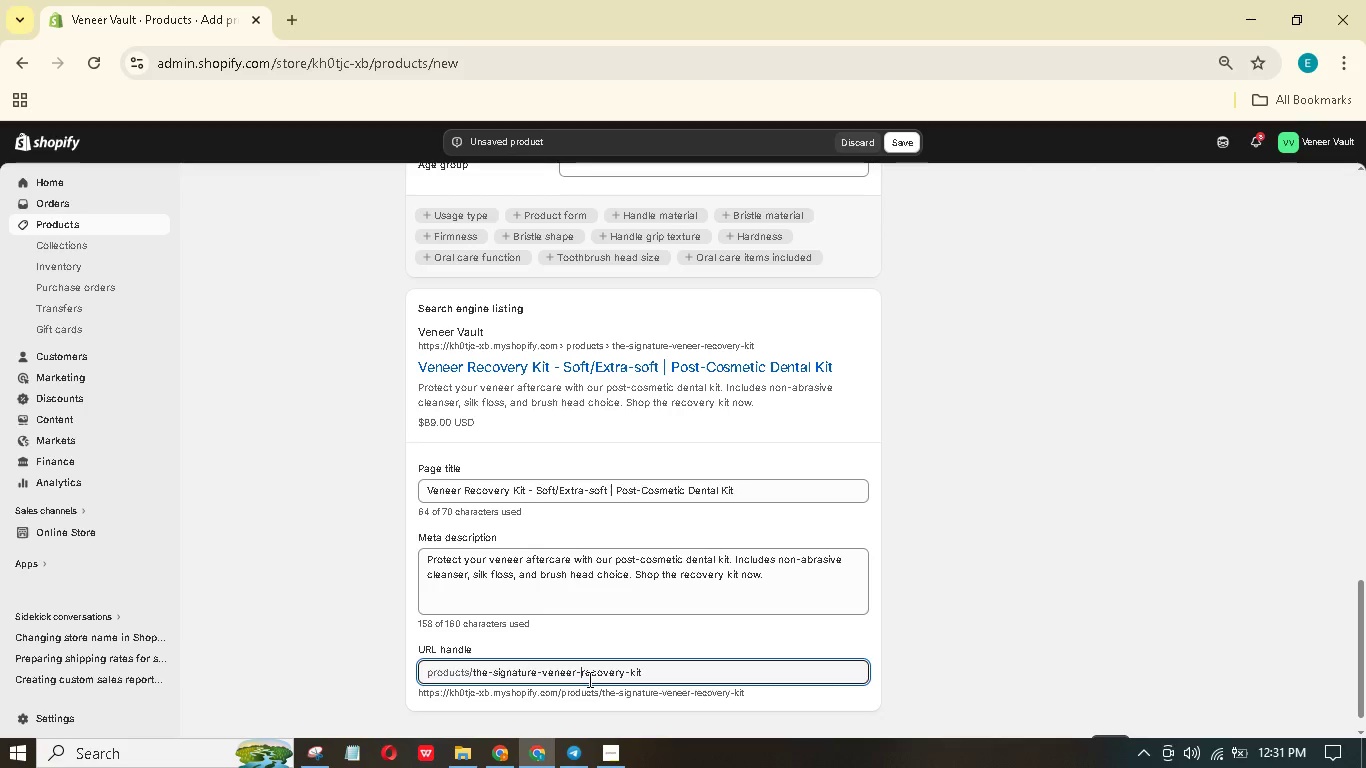 
key(Backspace)
 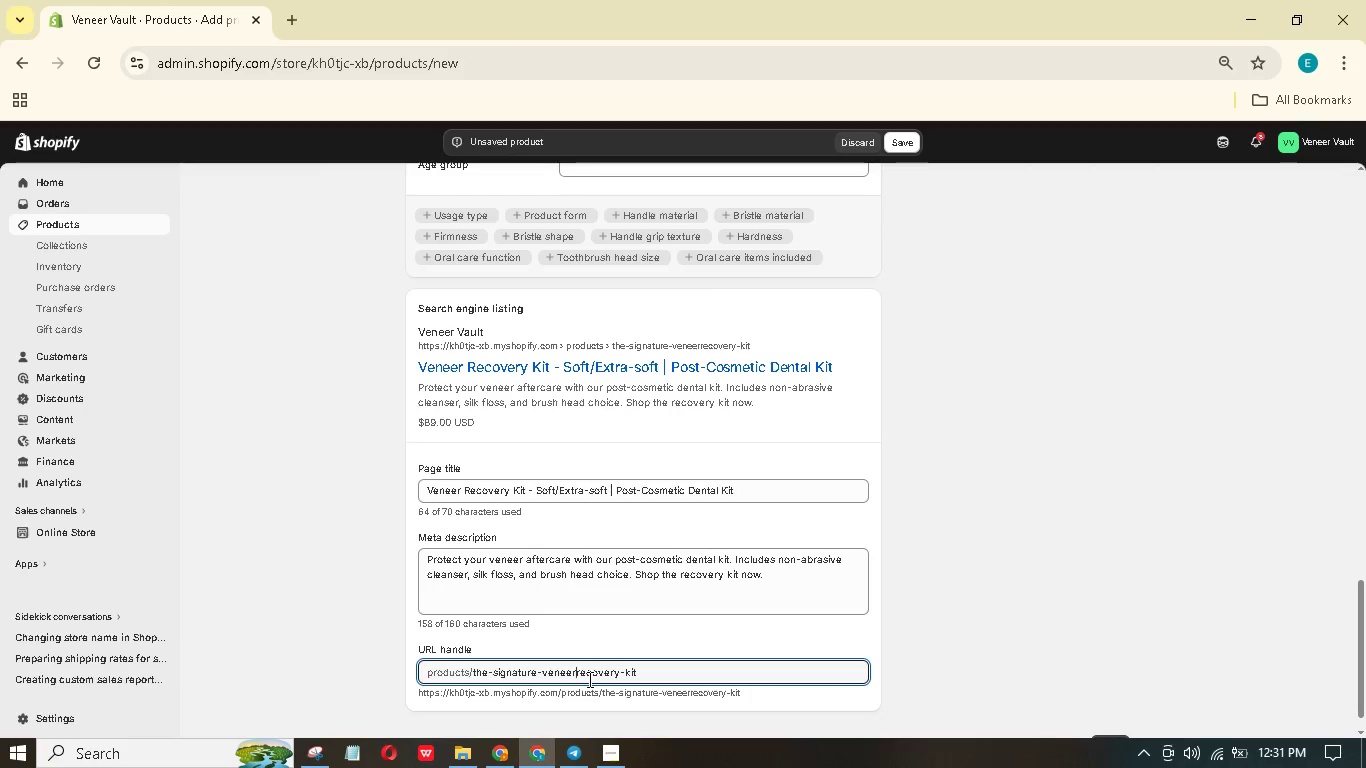 
key(Shift+Minus)
 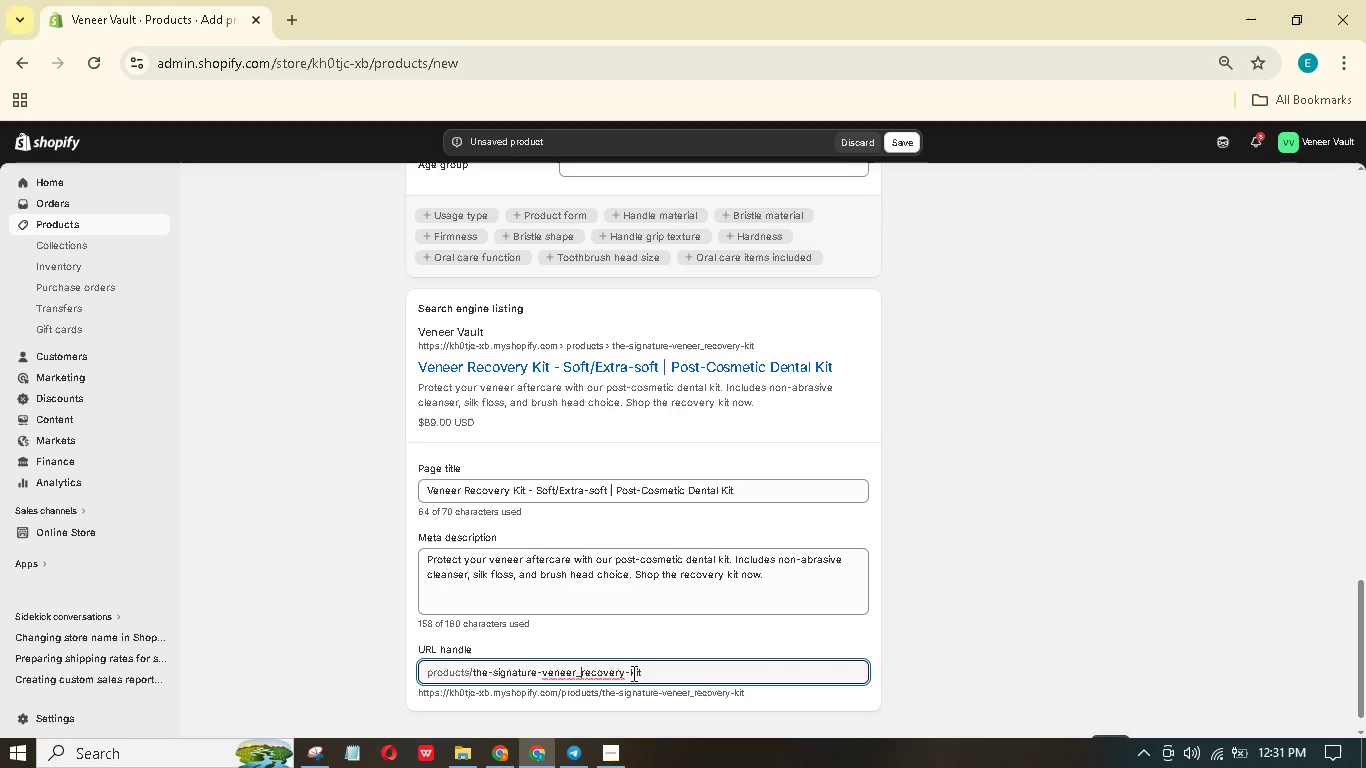 
left_click_drag(start_coordinate=[631, 672], to_coordinate=[626, 671])
 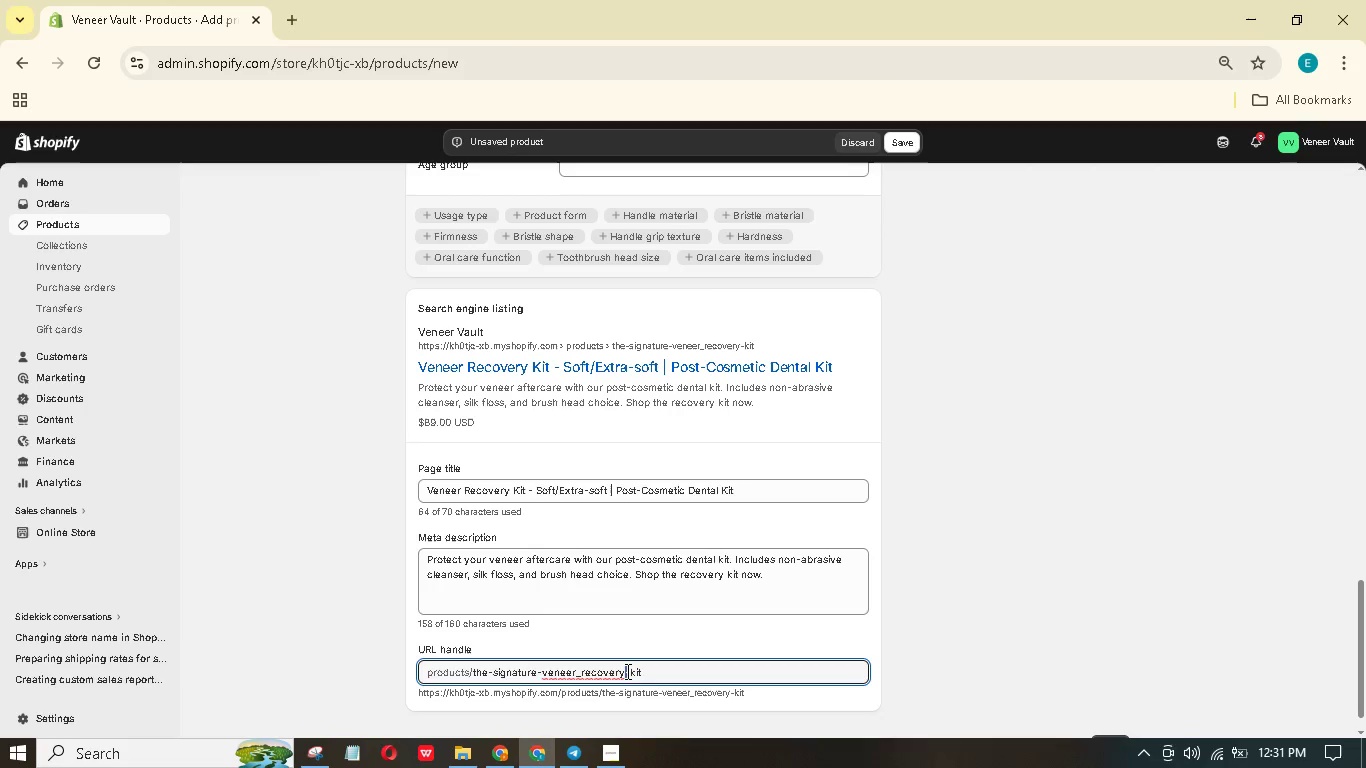 
key(Shift+Minus)
 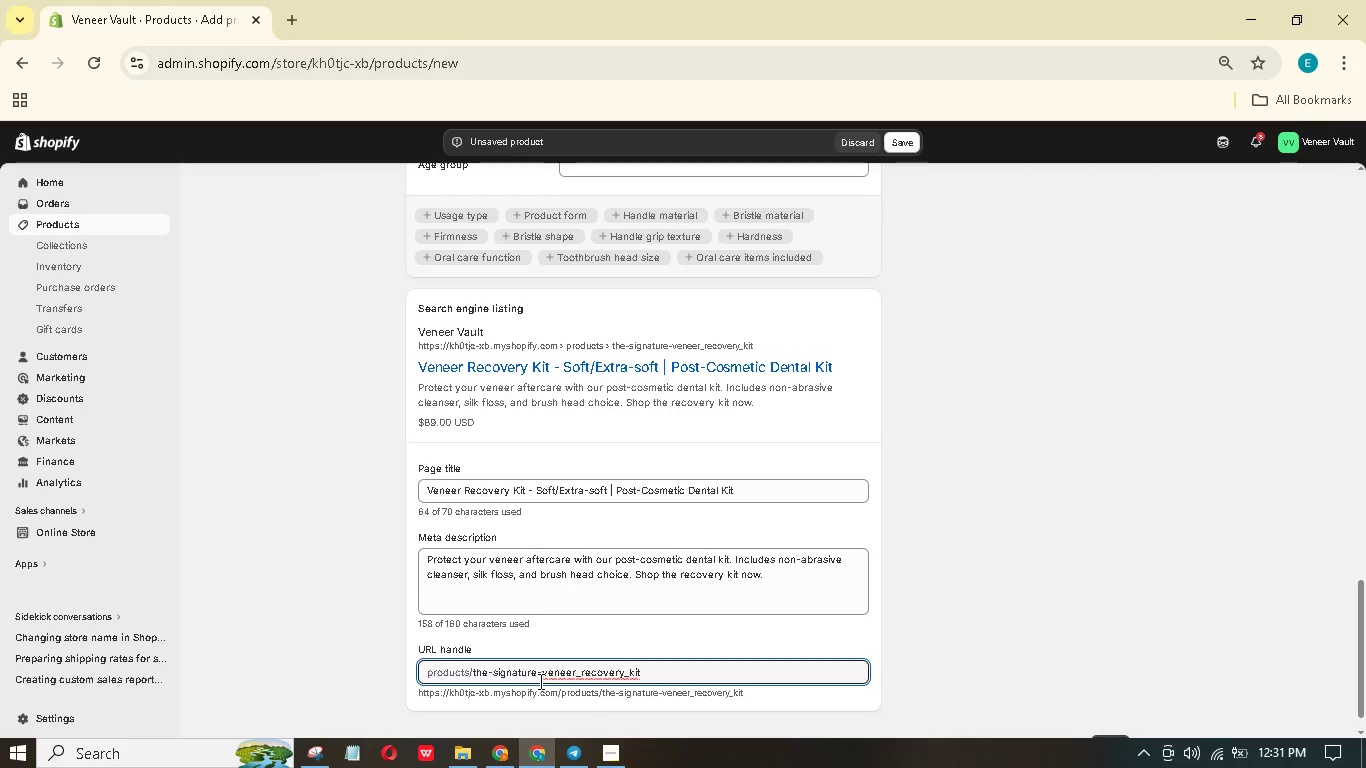 
left_click([544, 673])
 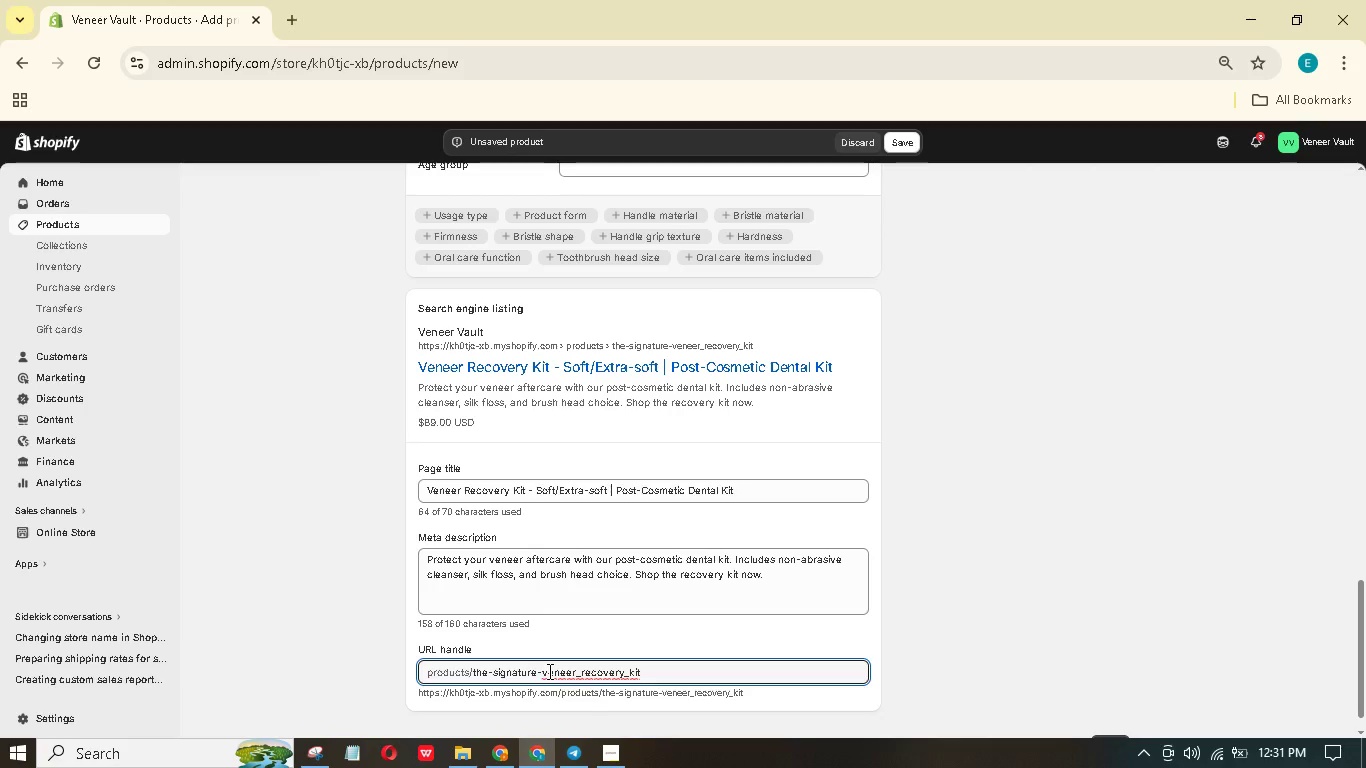 
key(Backspace)
 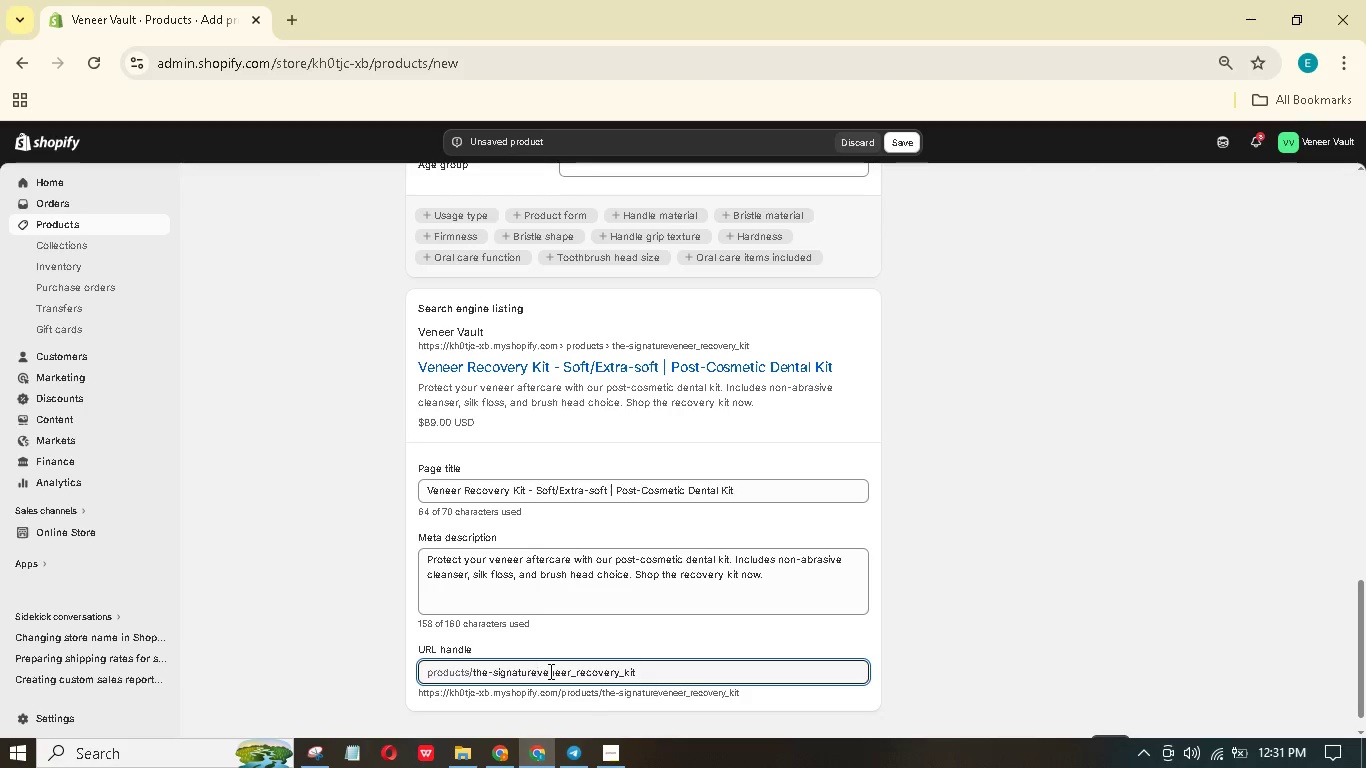 
key(Shift+Minus)
 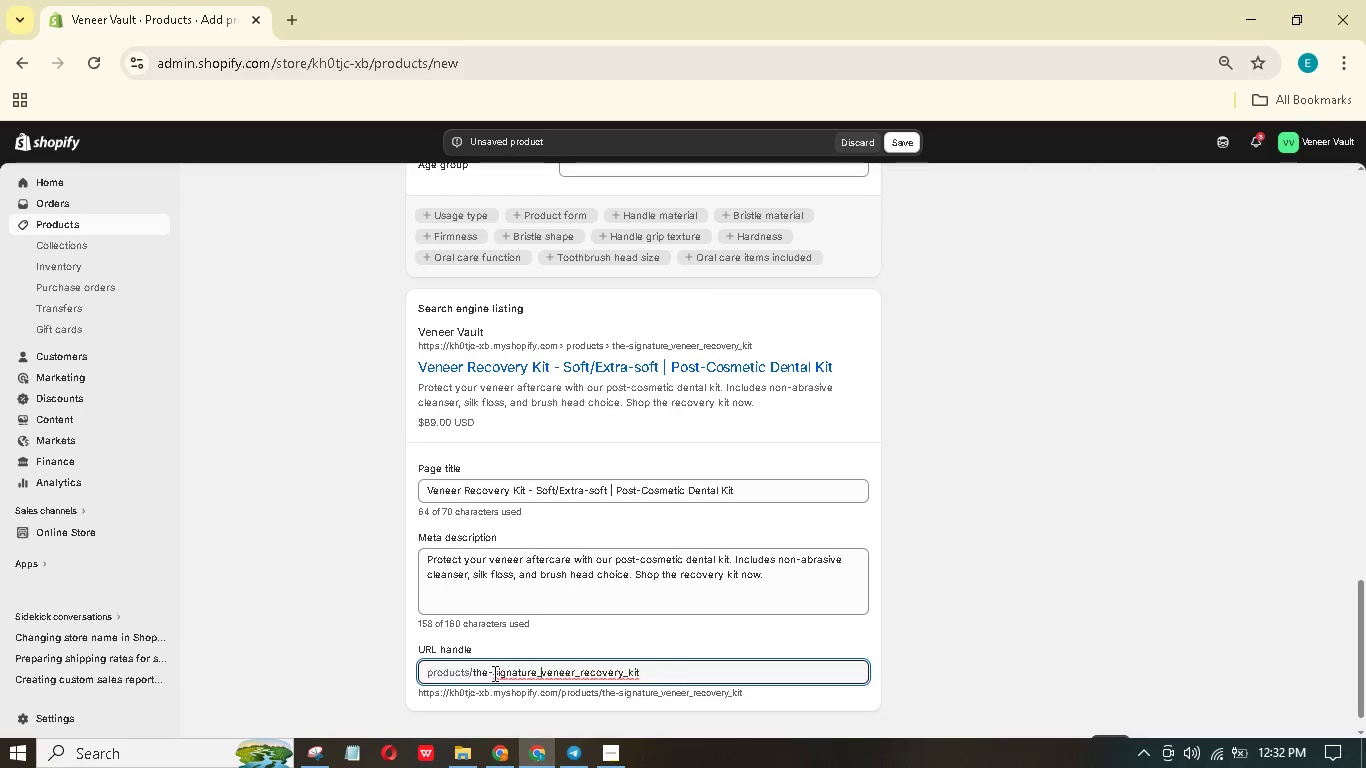 
left_click_drag(start_coordinate=[495, 672], to_coordinate=[477, 670])
 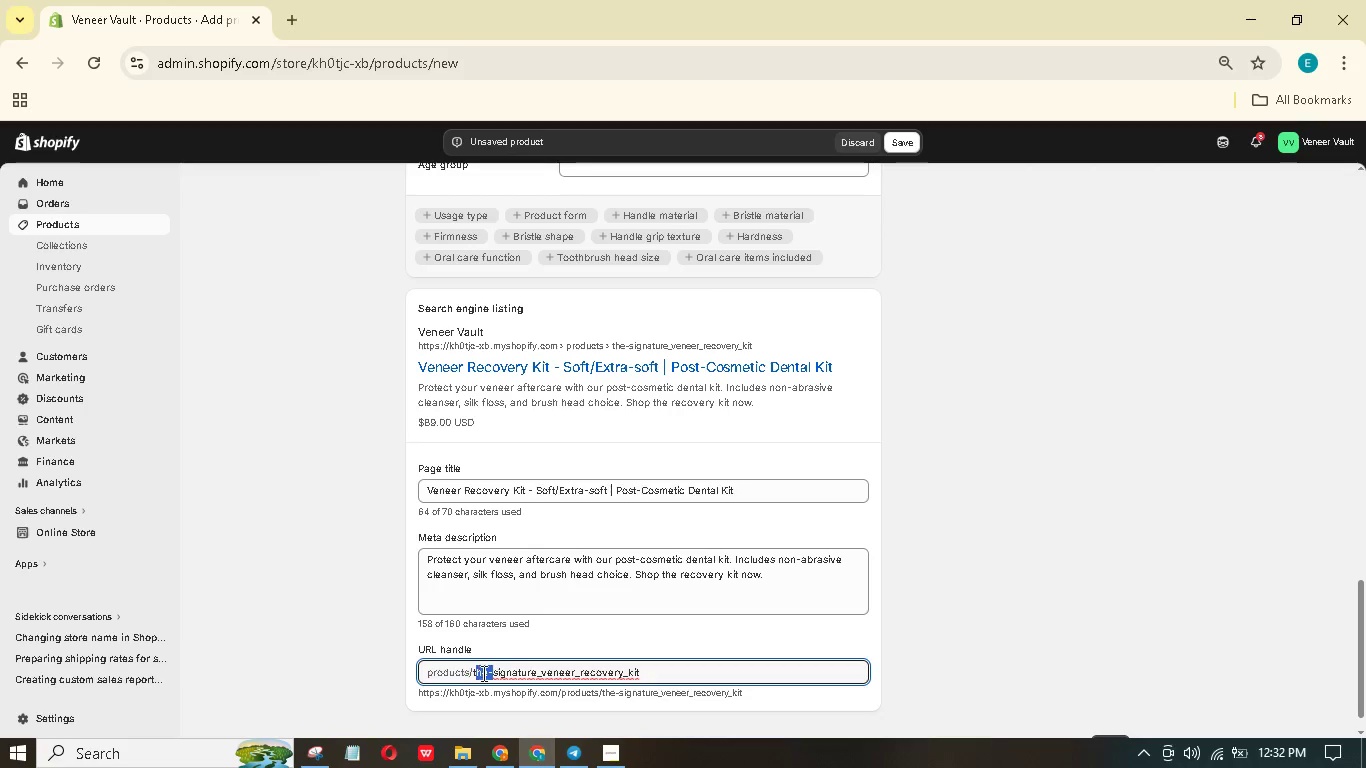 
key(Backspace)
 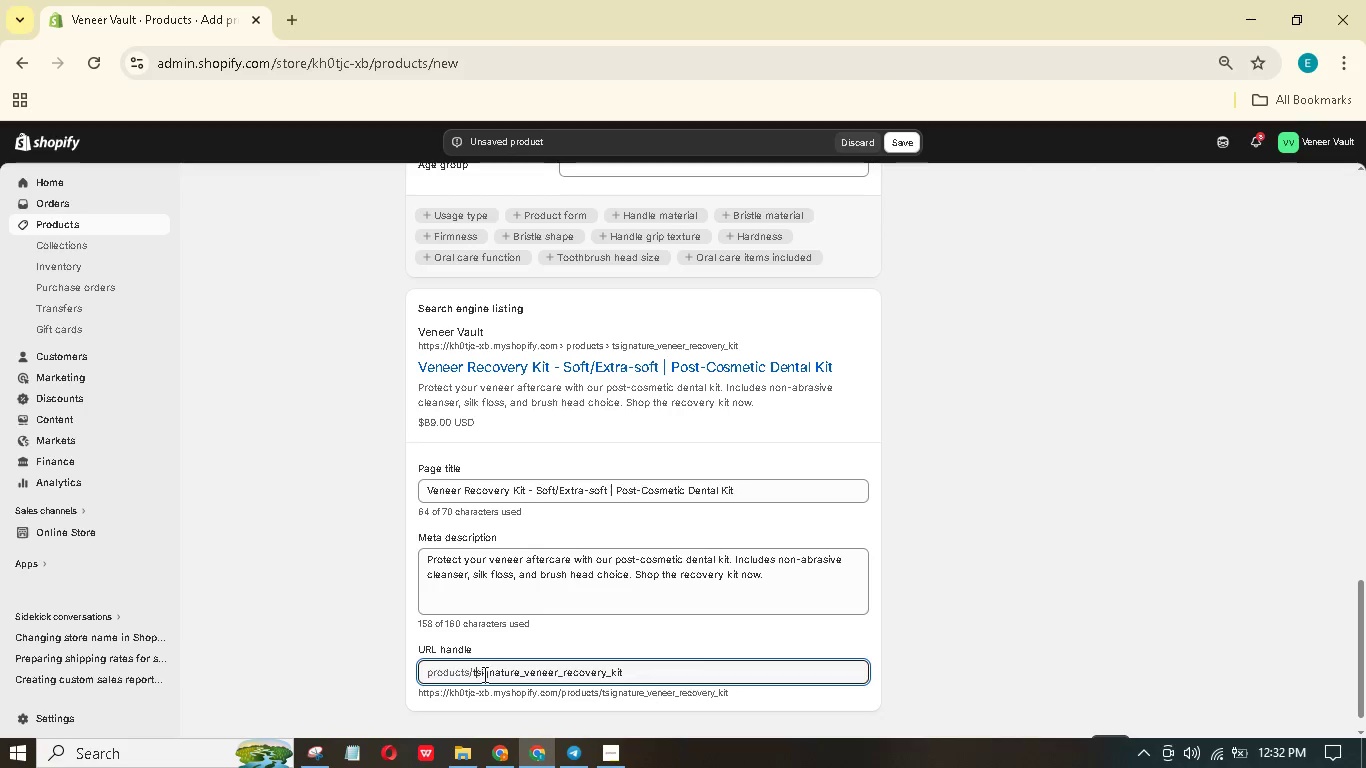 
key(Backspace)
 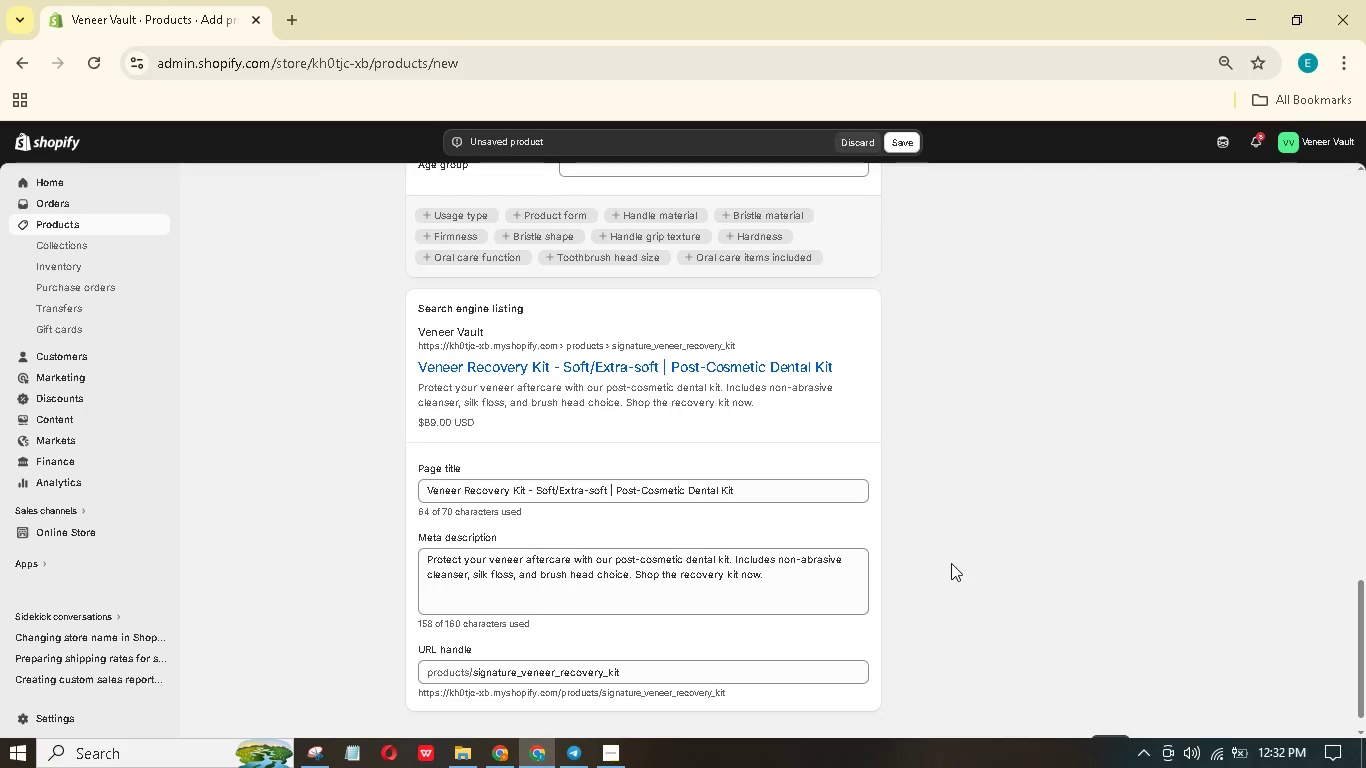 
scroll: coordinate [952, 555], scroll_direction: up, amount: 29.0
 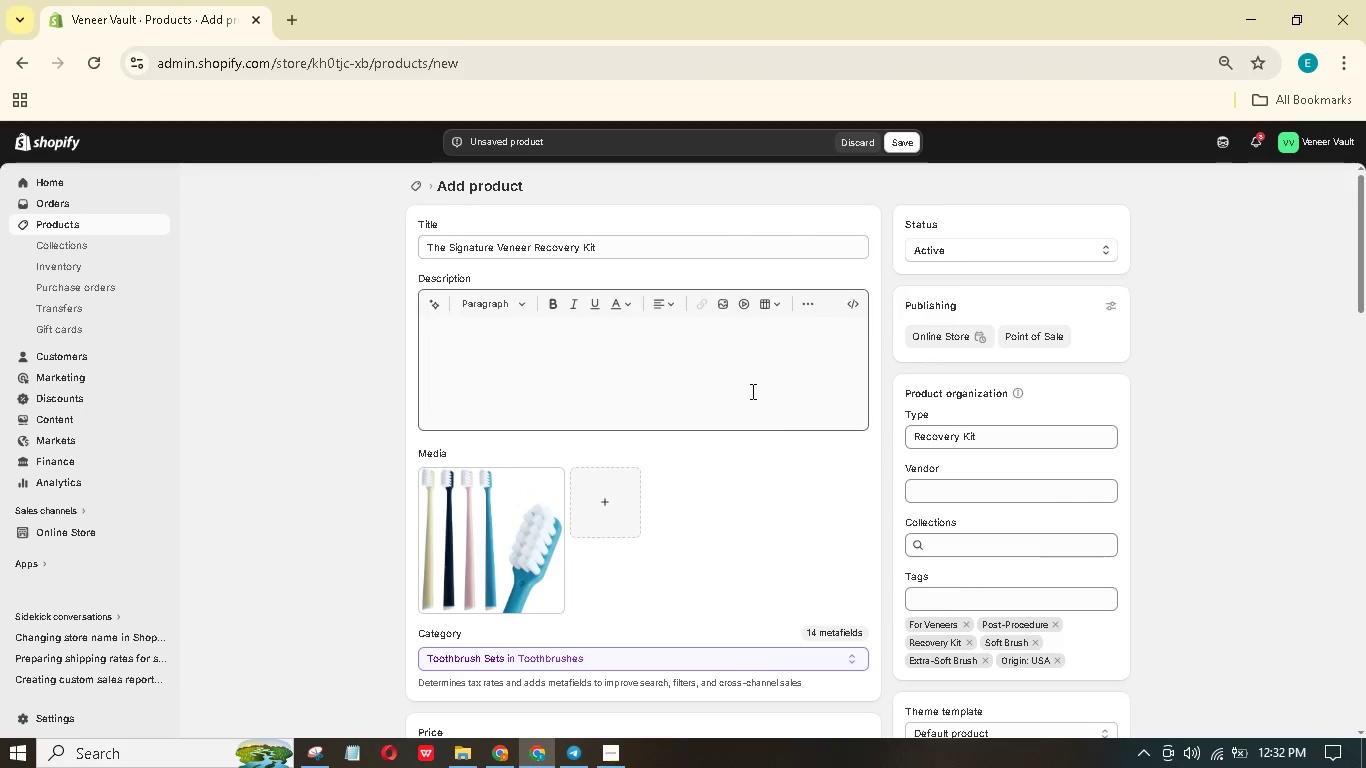 
left_click([751, 391])
 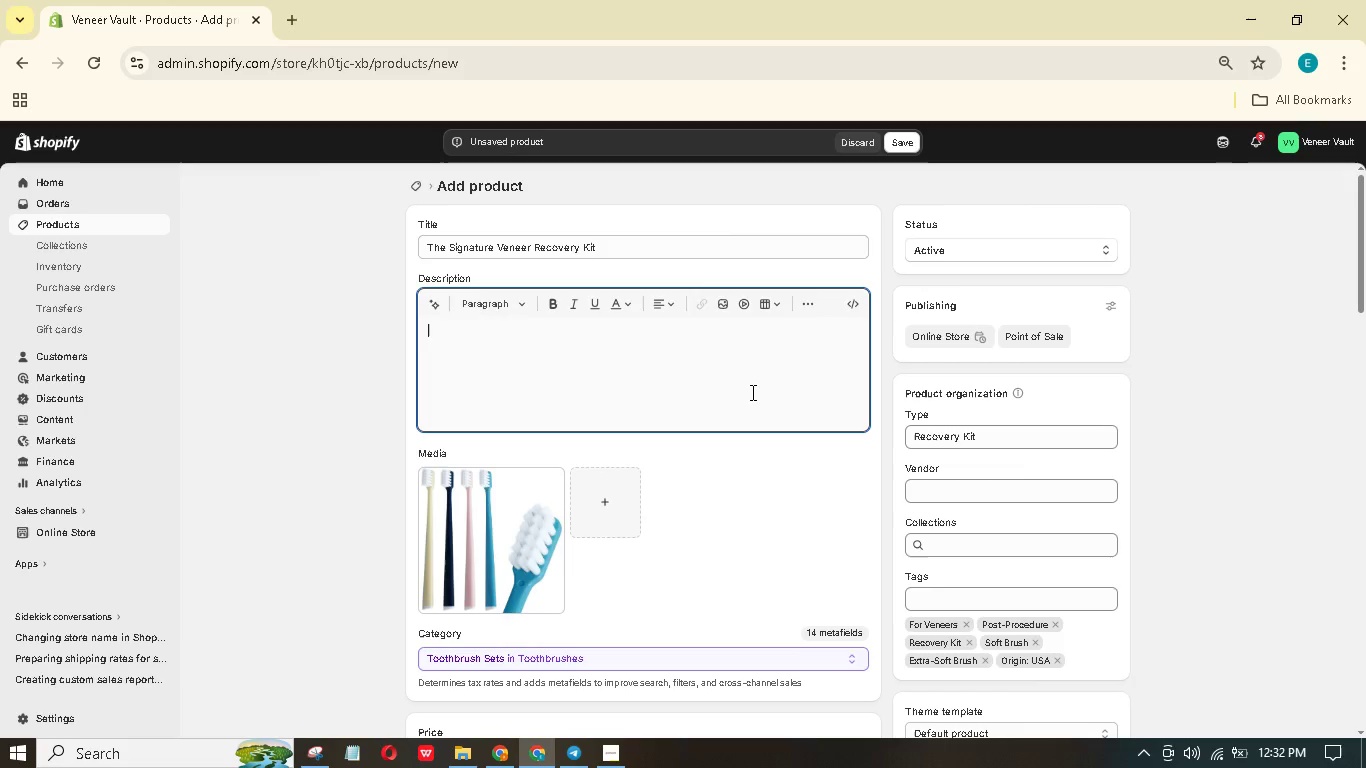 
wait(5.84)
 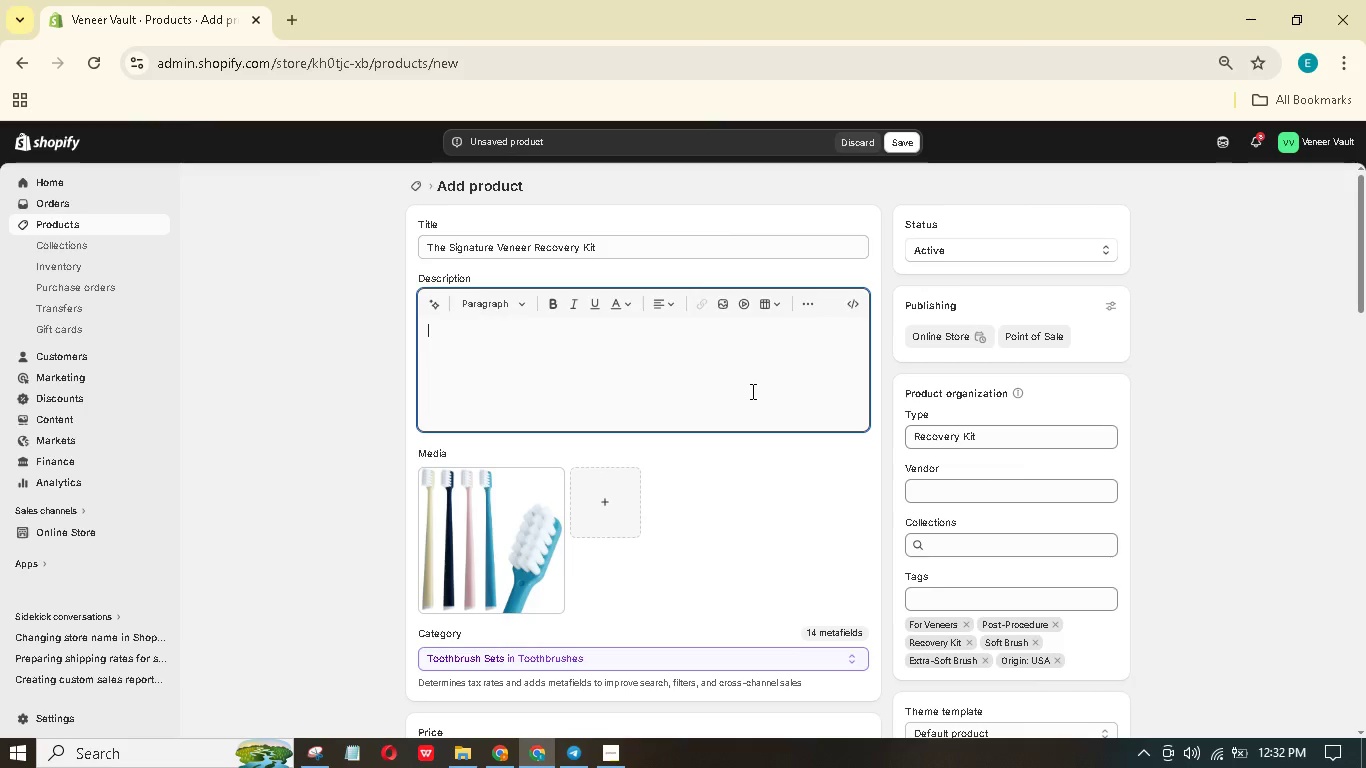 
left_click([424, 575])
 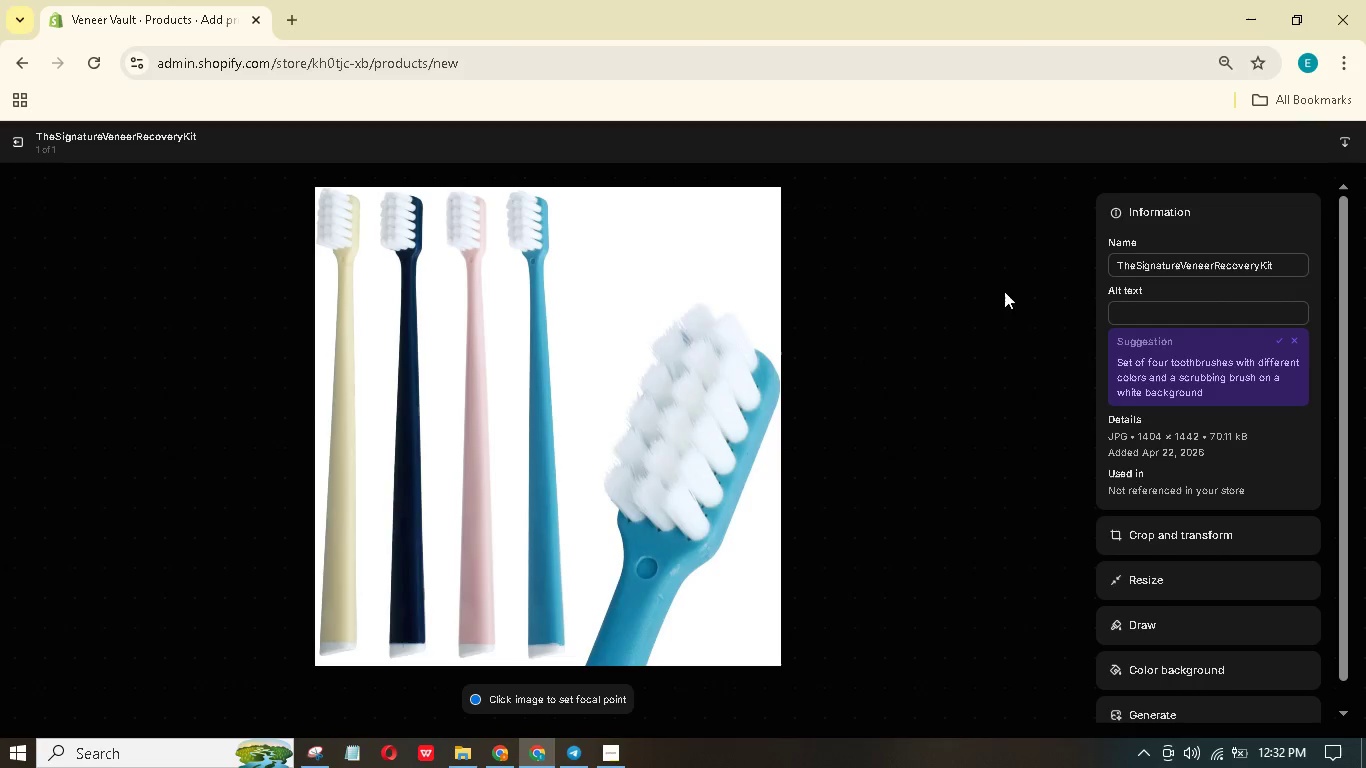 
wait(12.42)
 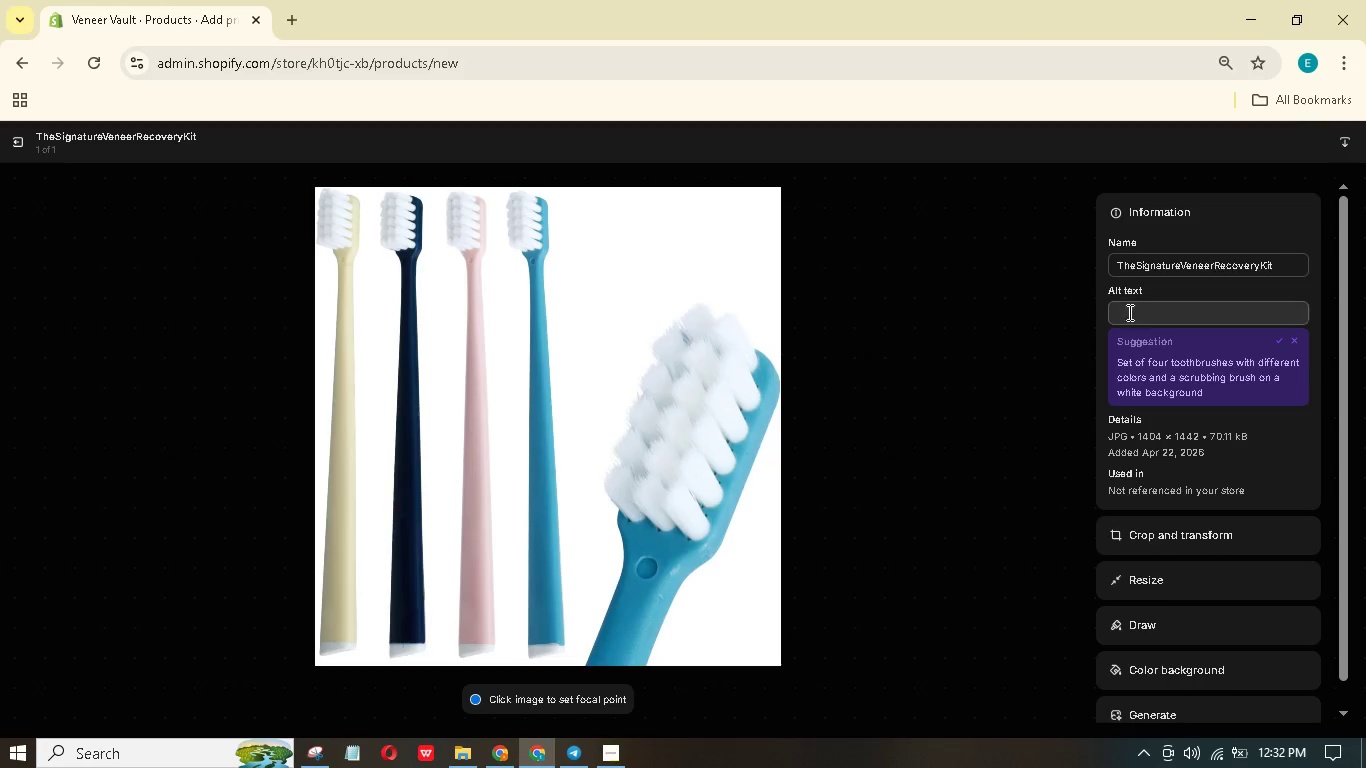 
type(A soft bristle toothbrush)
 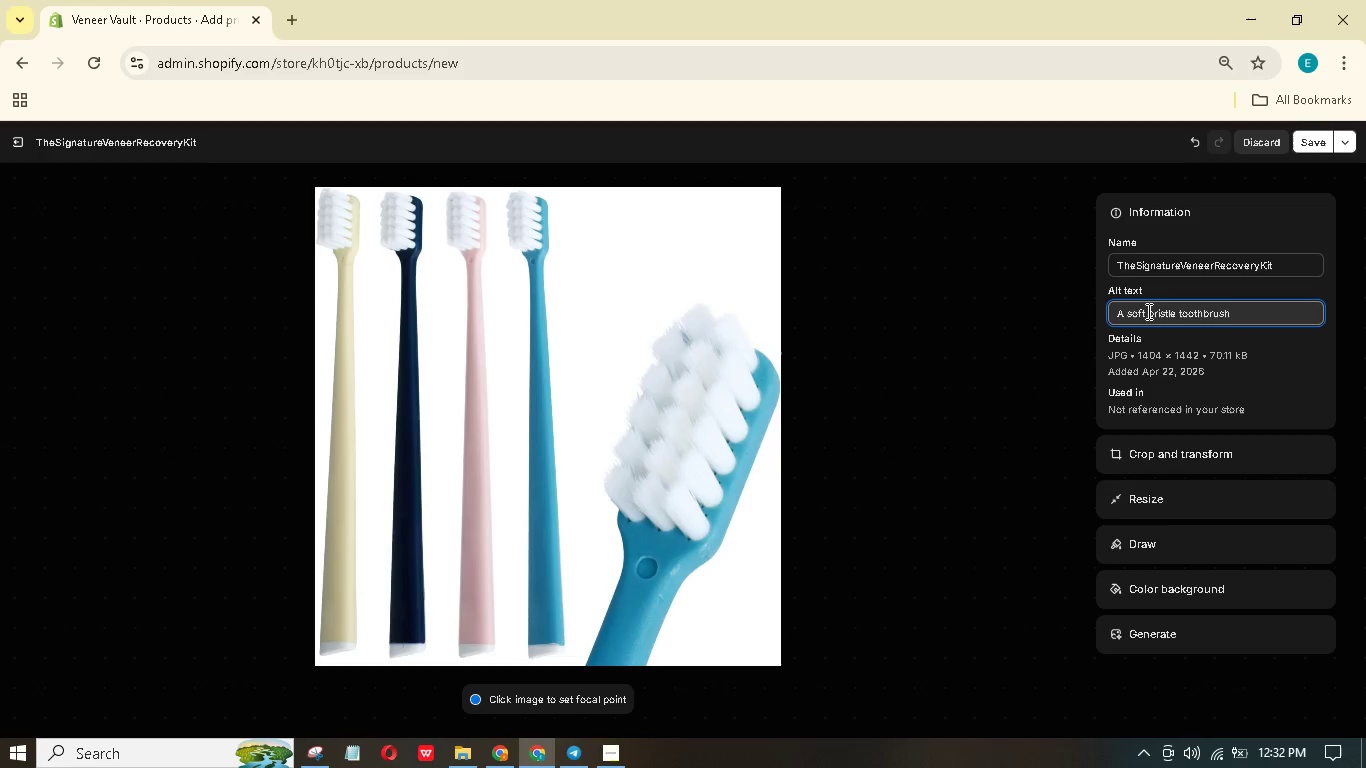 
type( zoomed in and showing the softness of the brist)
 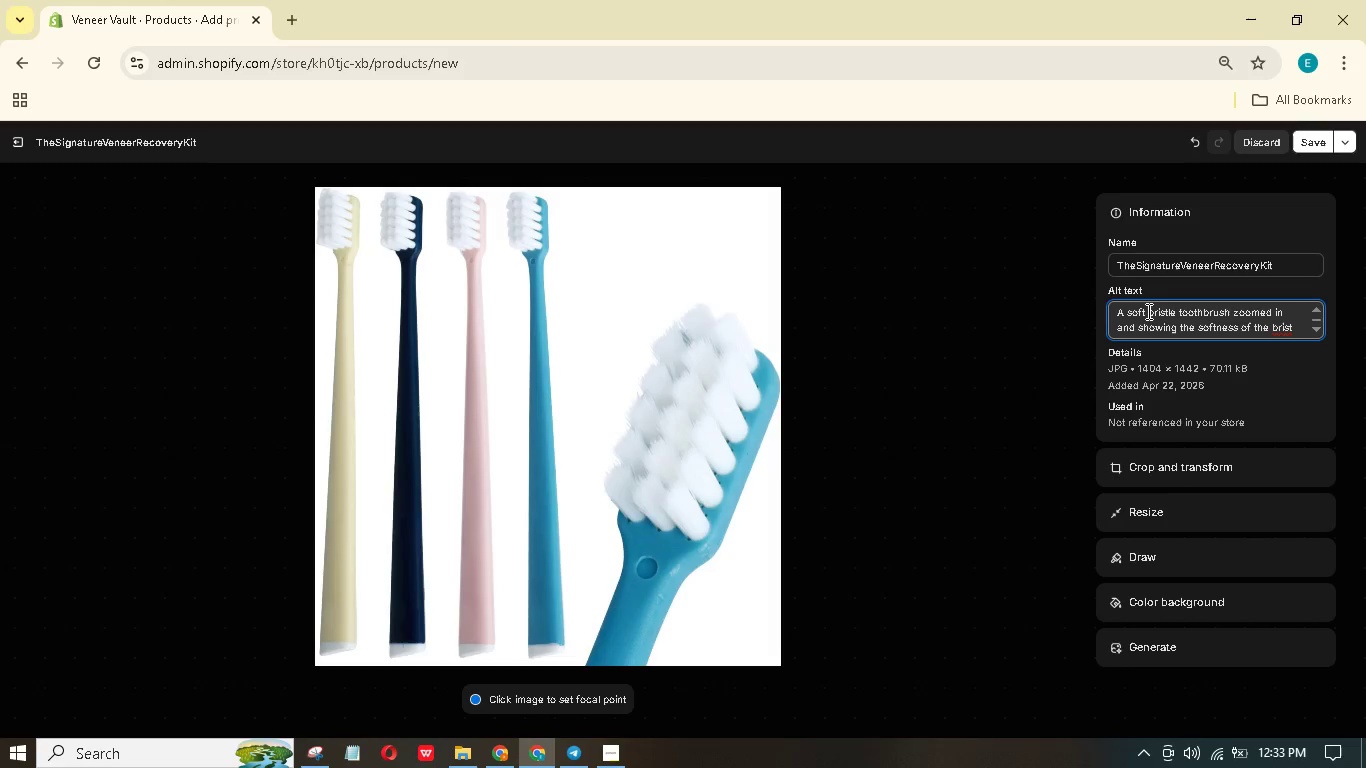 
wait(5.11)
 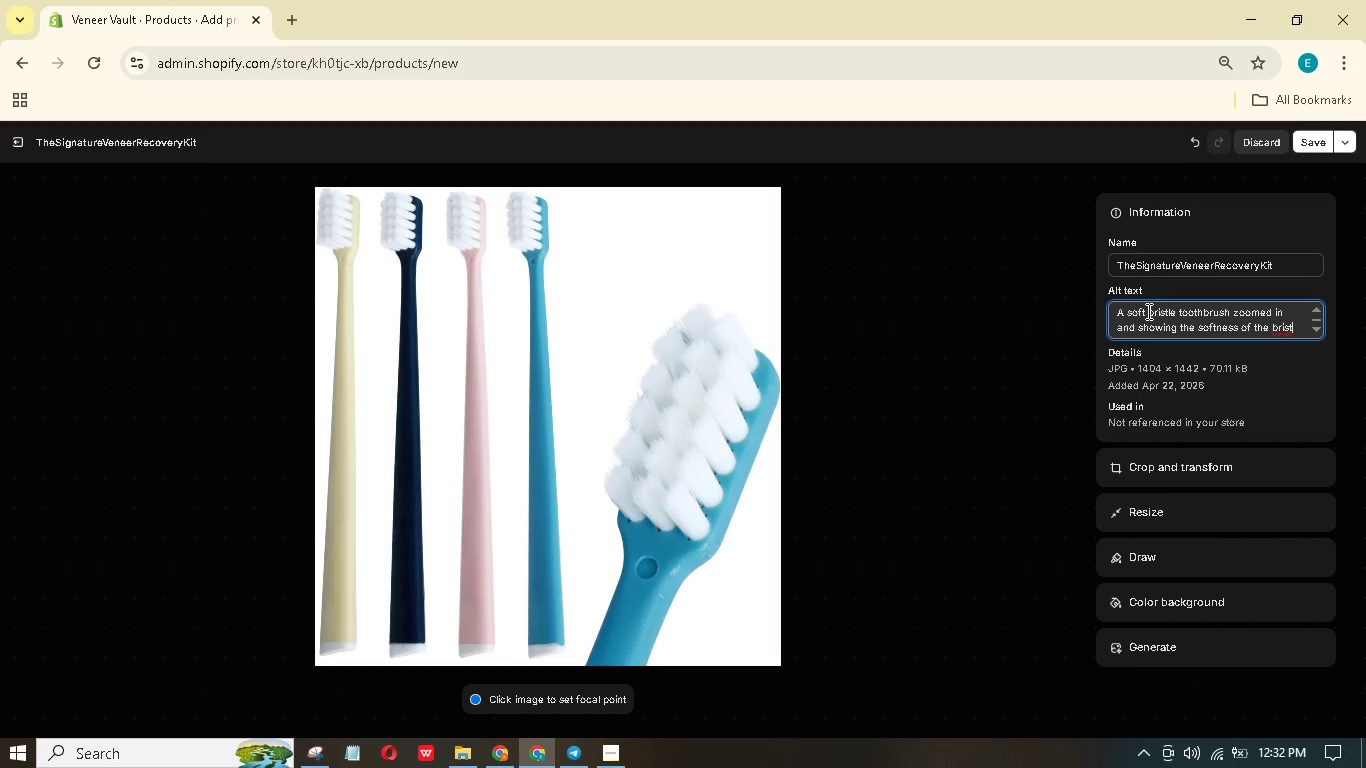 
type(les )
 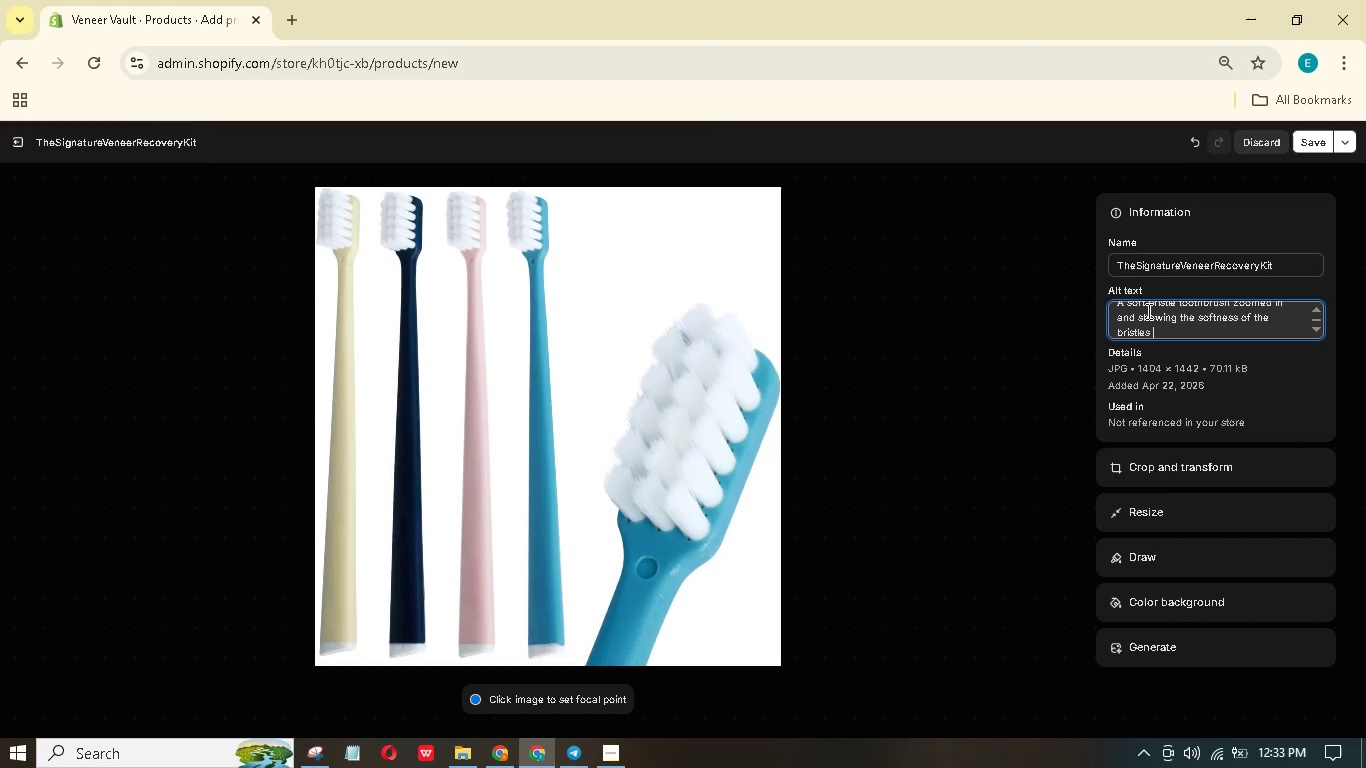 
type(w)
key(Backspace)
type(nd a bunch of different colored toothbrushes.)
 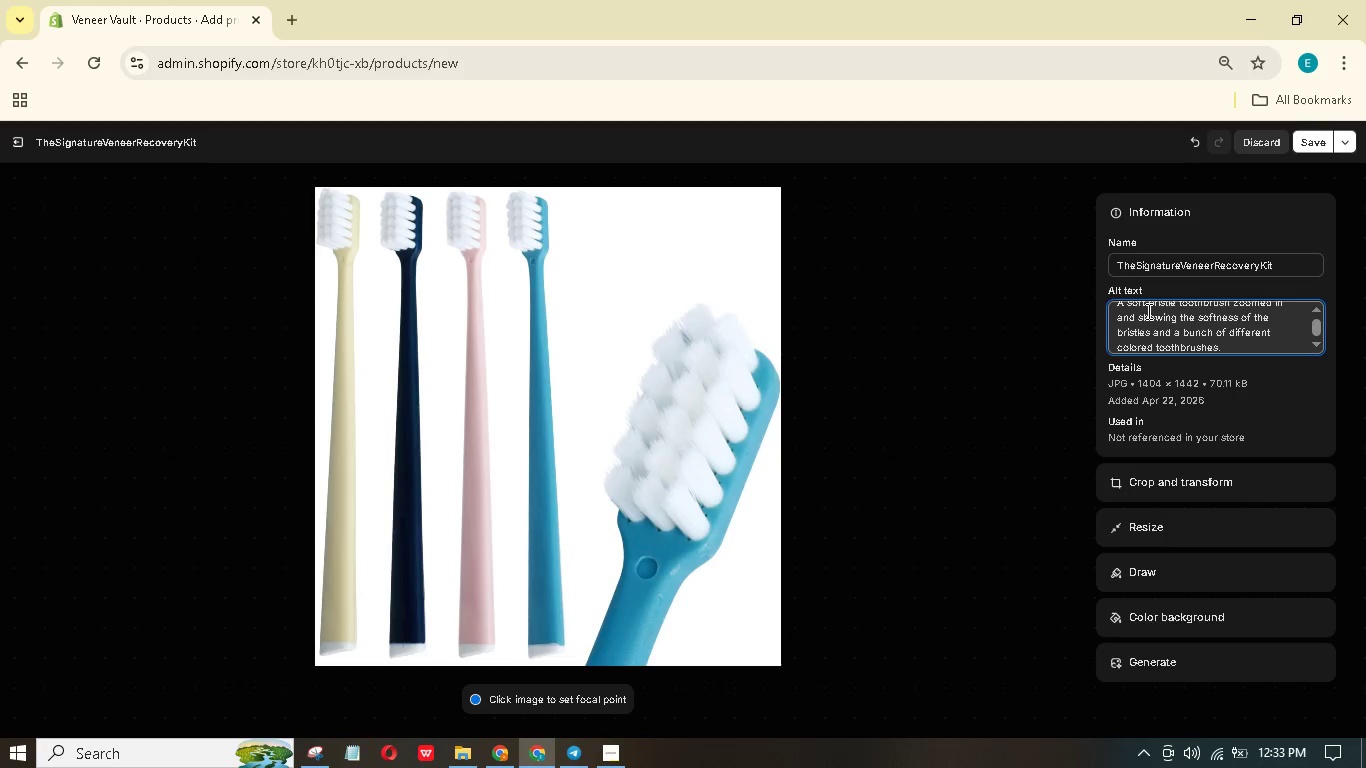 
key(Space)
 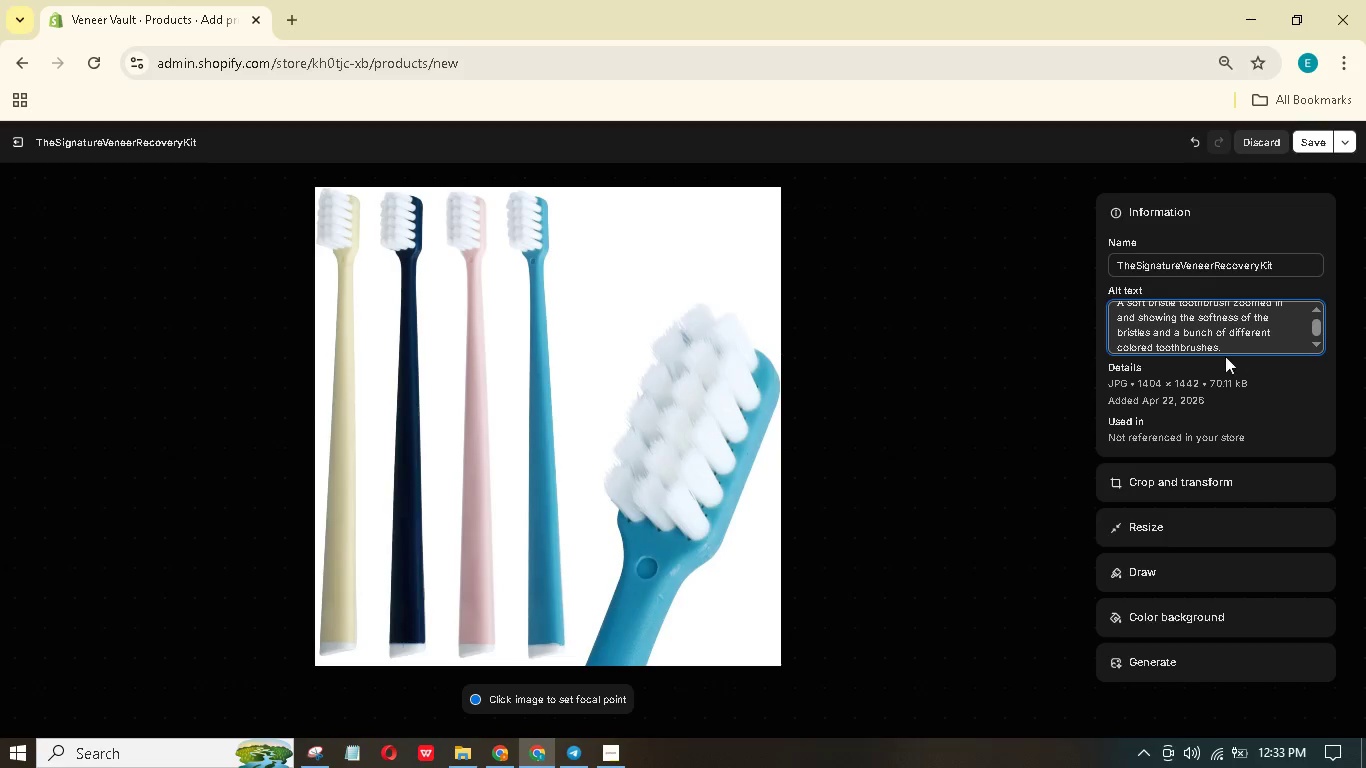 
scroll: coordinate [1219, 322], scroll_direction: up, amount: 3.0
 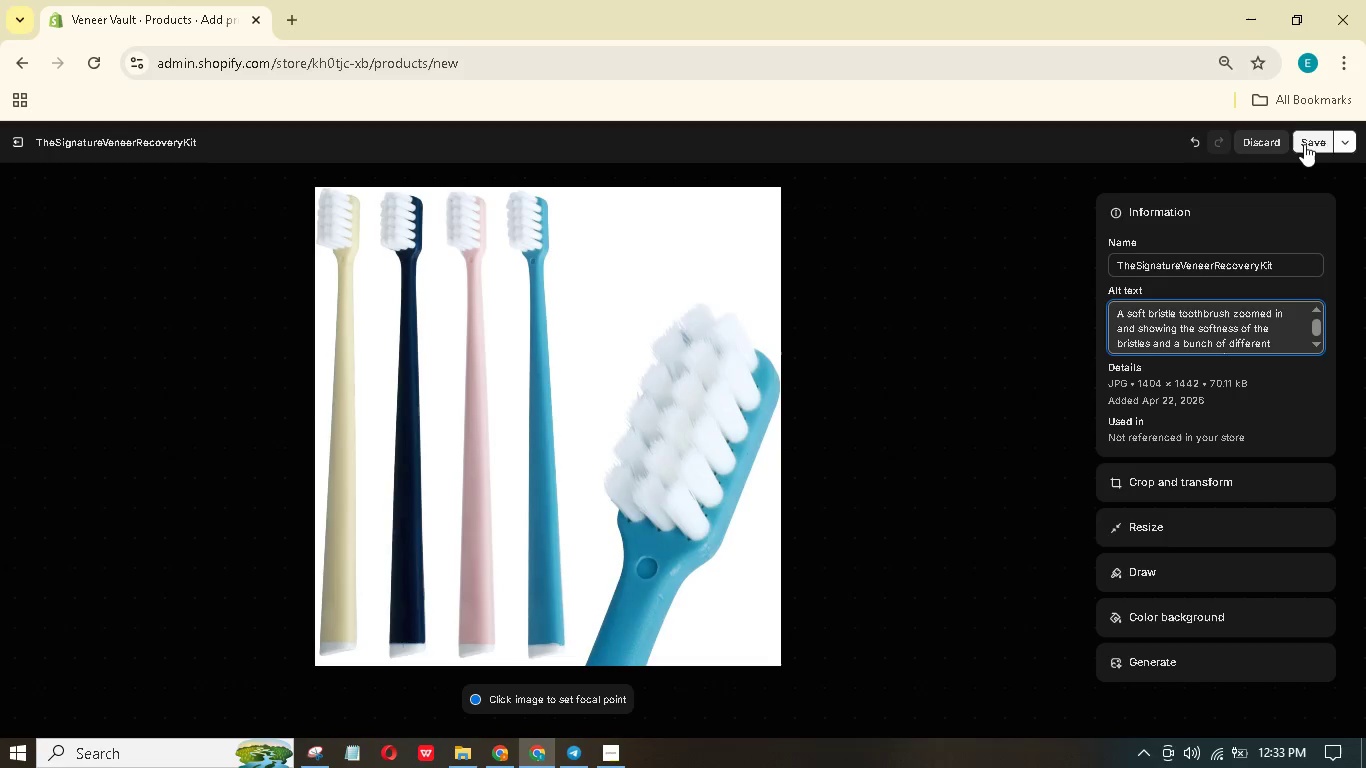 
mouse_move([1278, 156])
 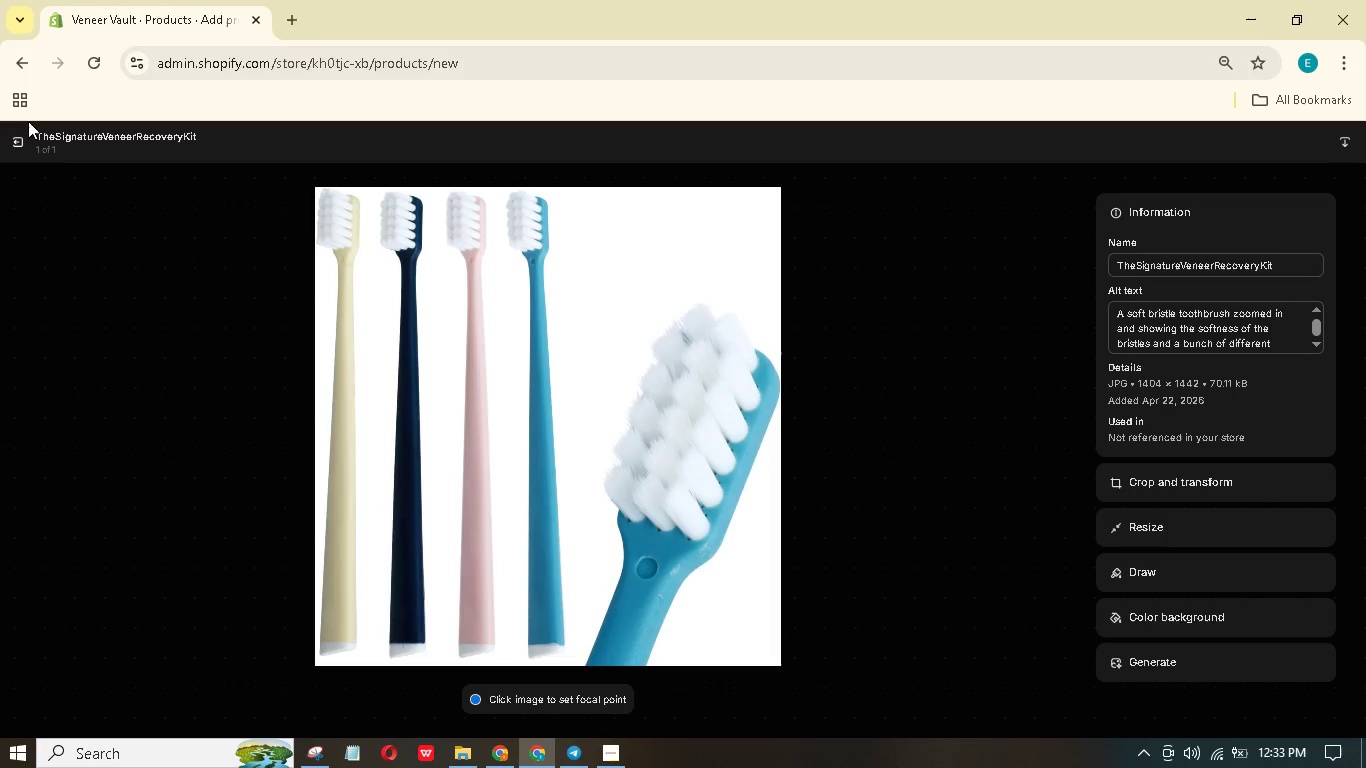 
left_click([17, 141])
 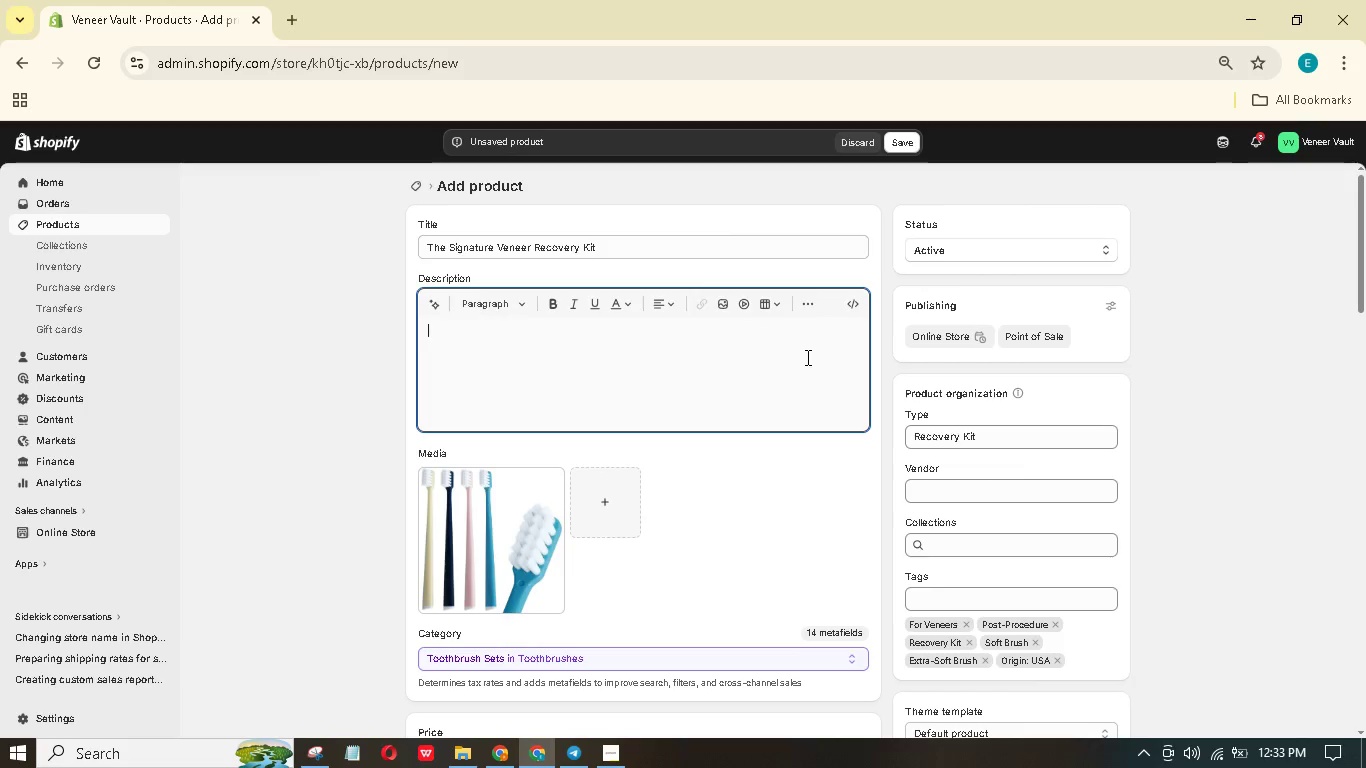 
wait(17.84)
 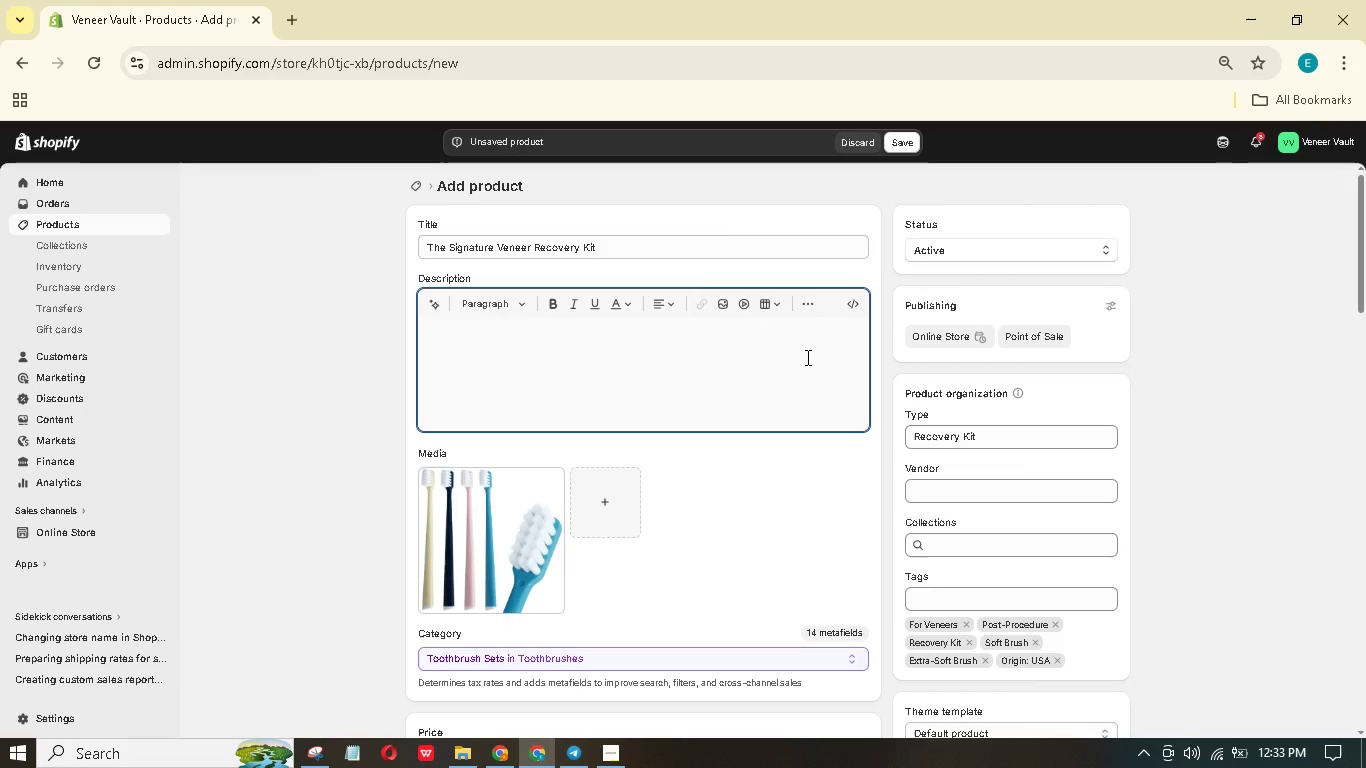 
type(Your Smile is an investment. Protect it with Ritual)
 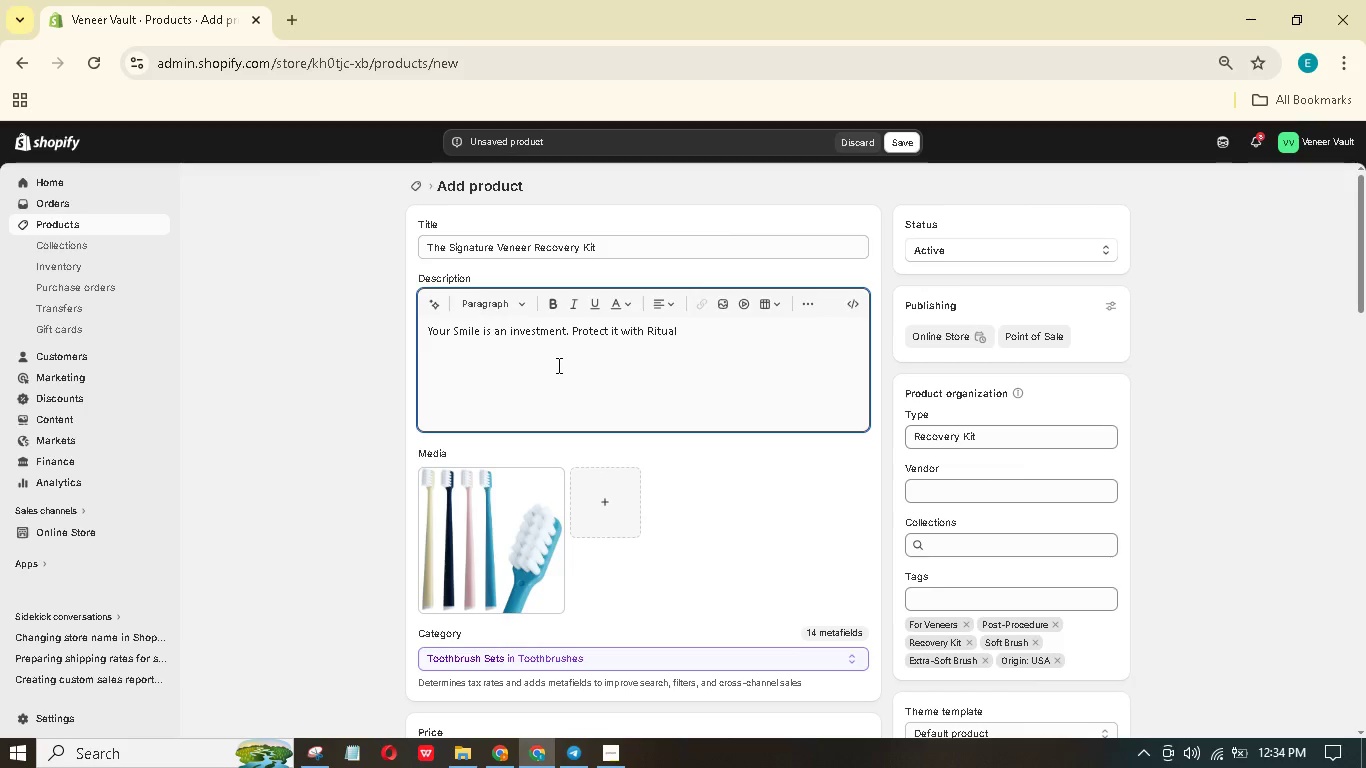 
key(Control+A)
 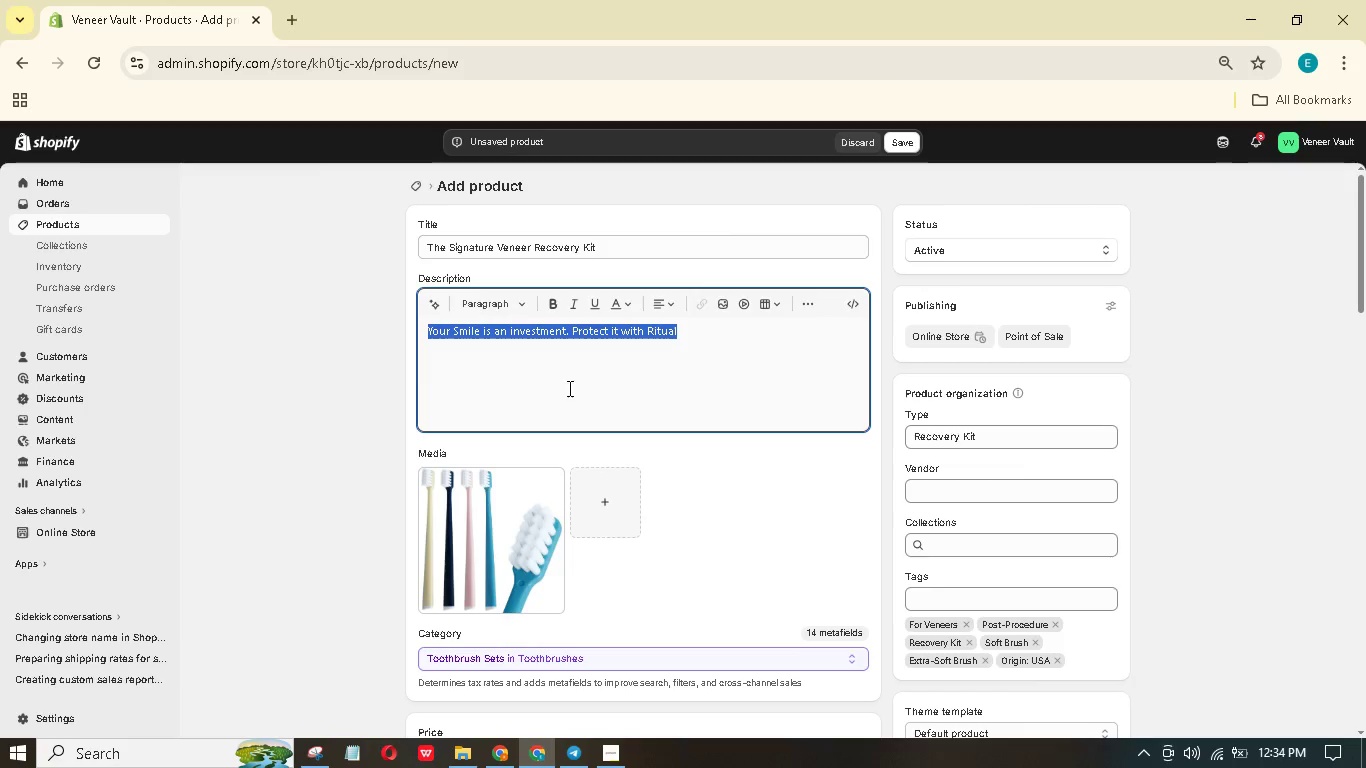 
left_click([699, 327])
 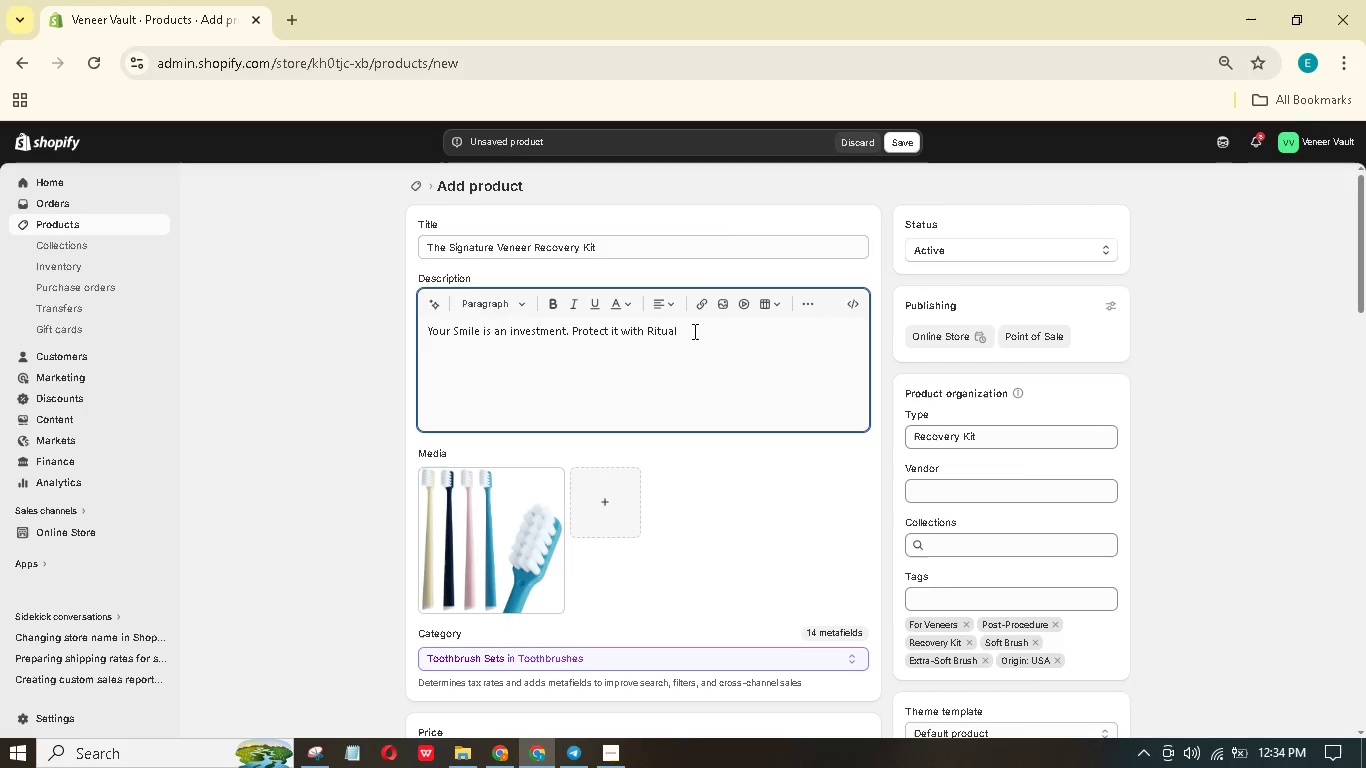 
key(Control+Period)
 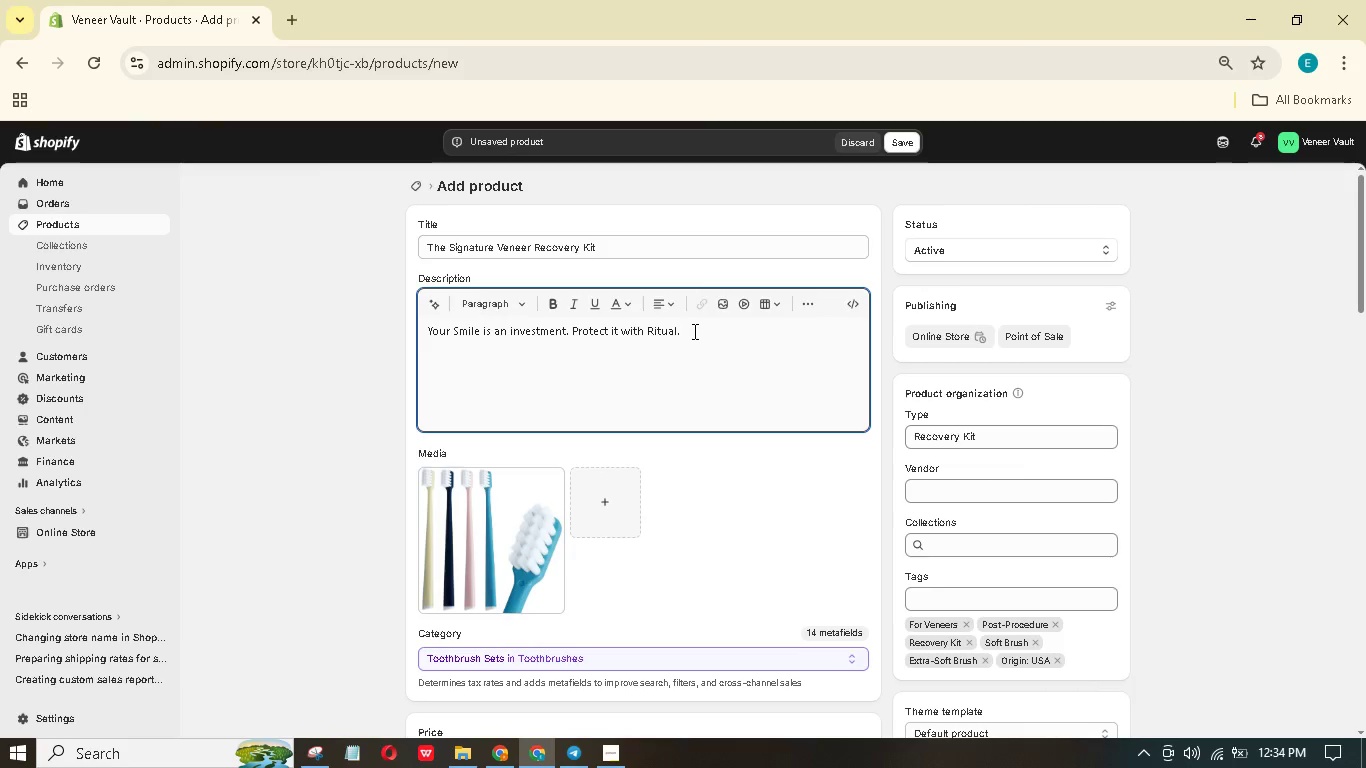 
key(Control+A)
 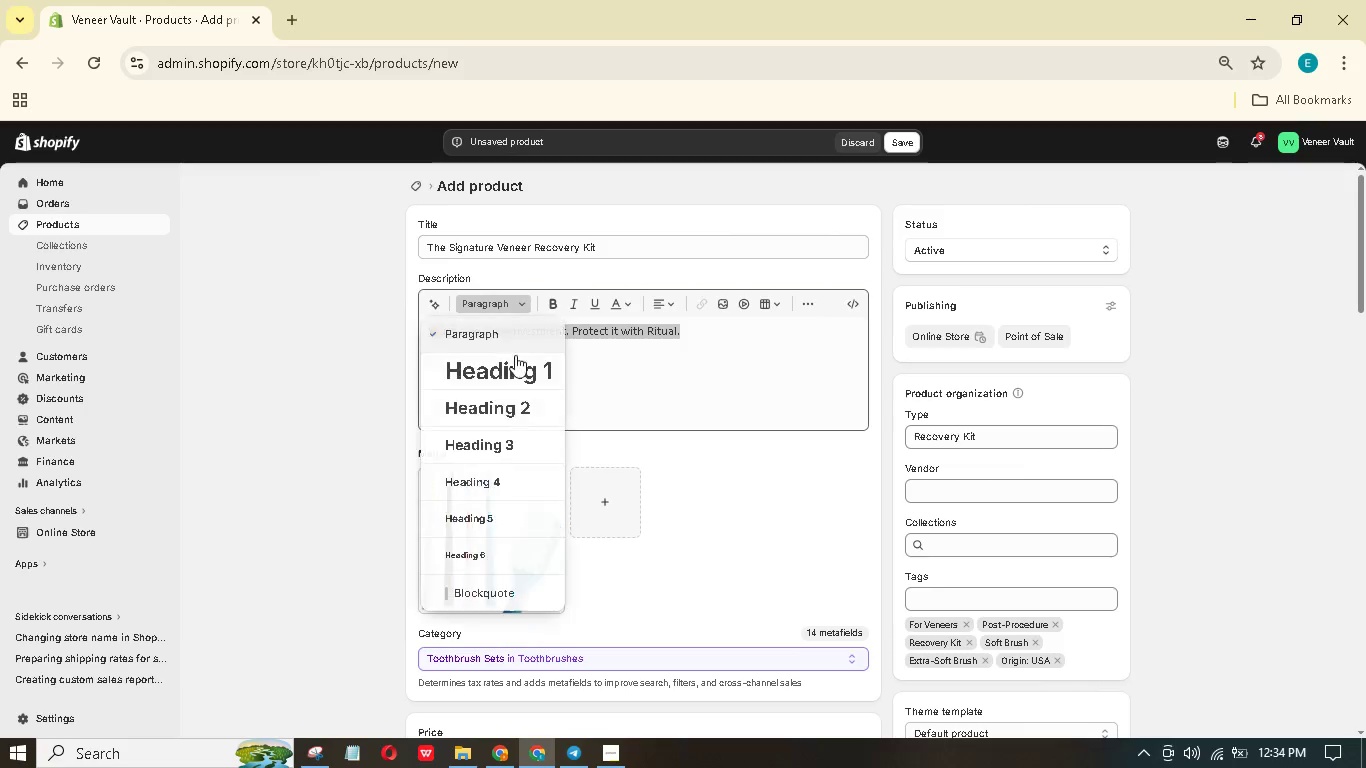 
left_click([491, 435])
 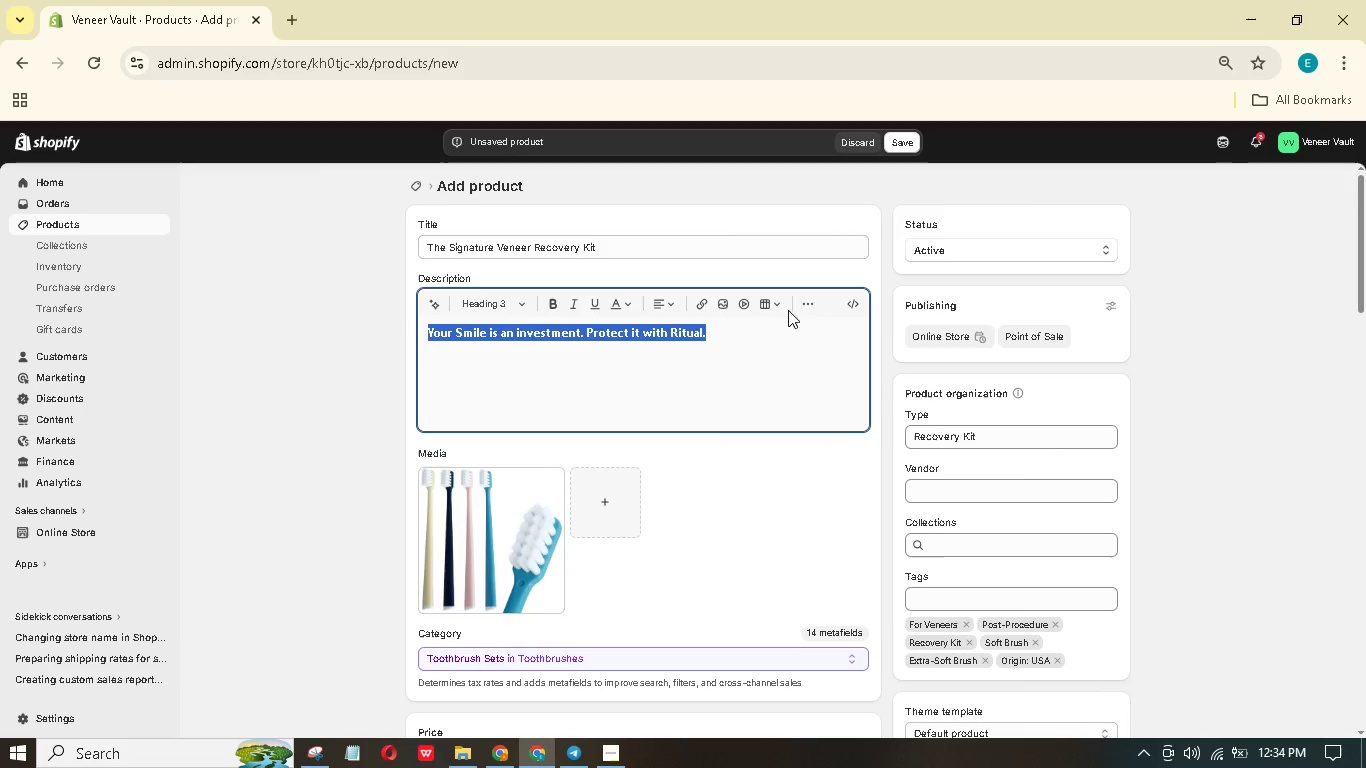 
left_click([769, 333])
 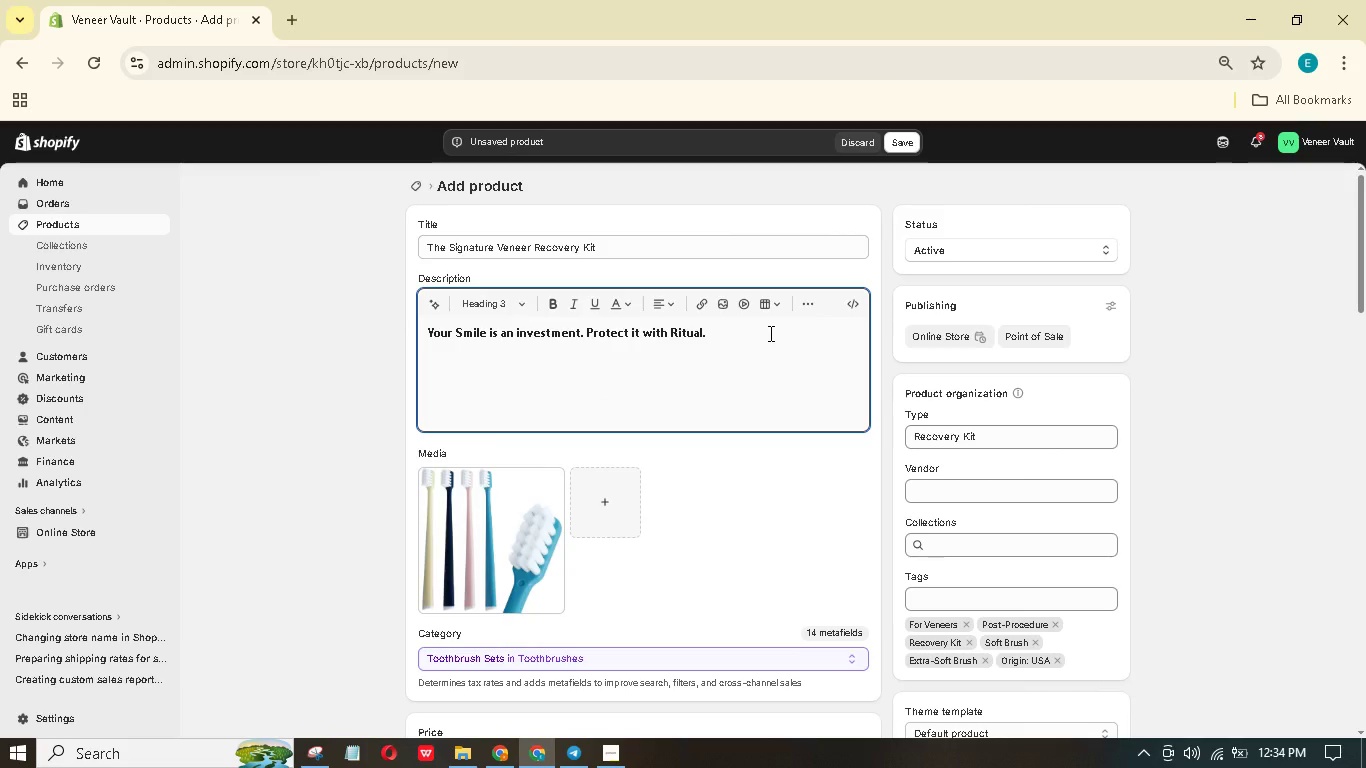 
key(Enter)
 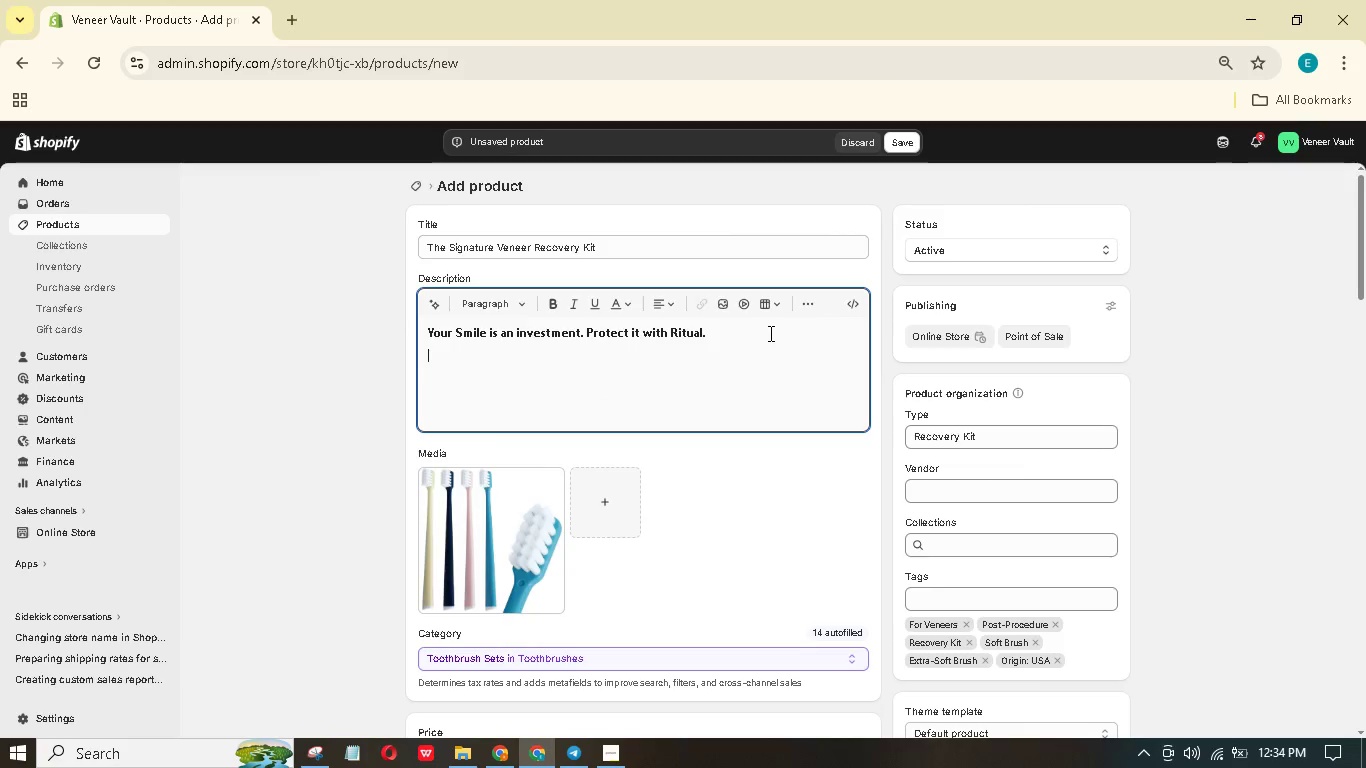 
type(The firt 30 days aftr veneer placement are ritical. The Signature Veneer Recovery Kit provides everything you need to )
 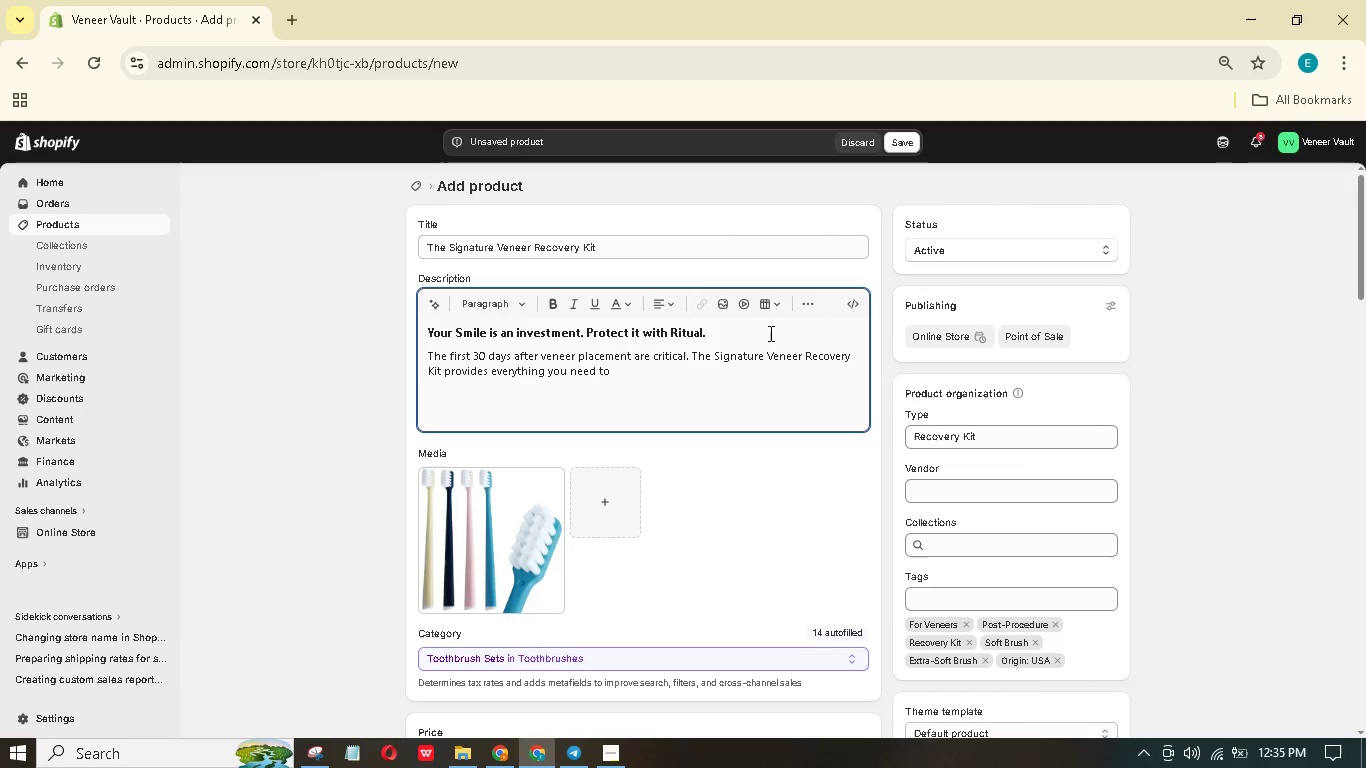 
wait(15.81)
 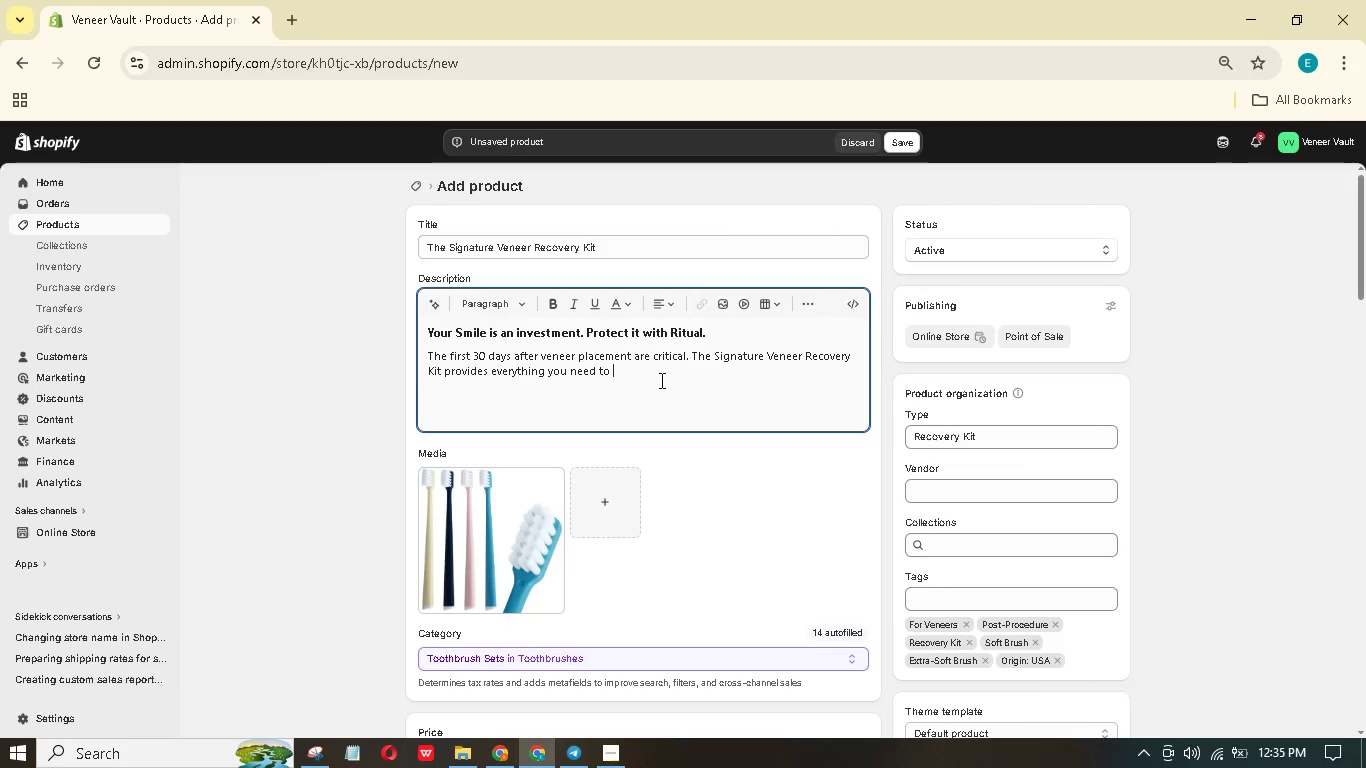 
type(gently cleanse, floss, nd maintain your new restoratins)
 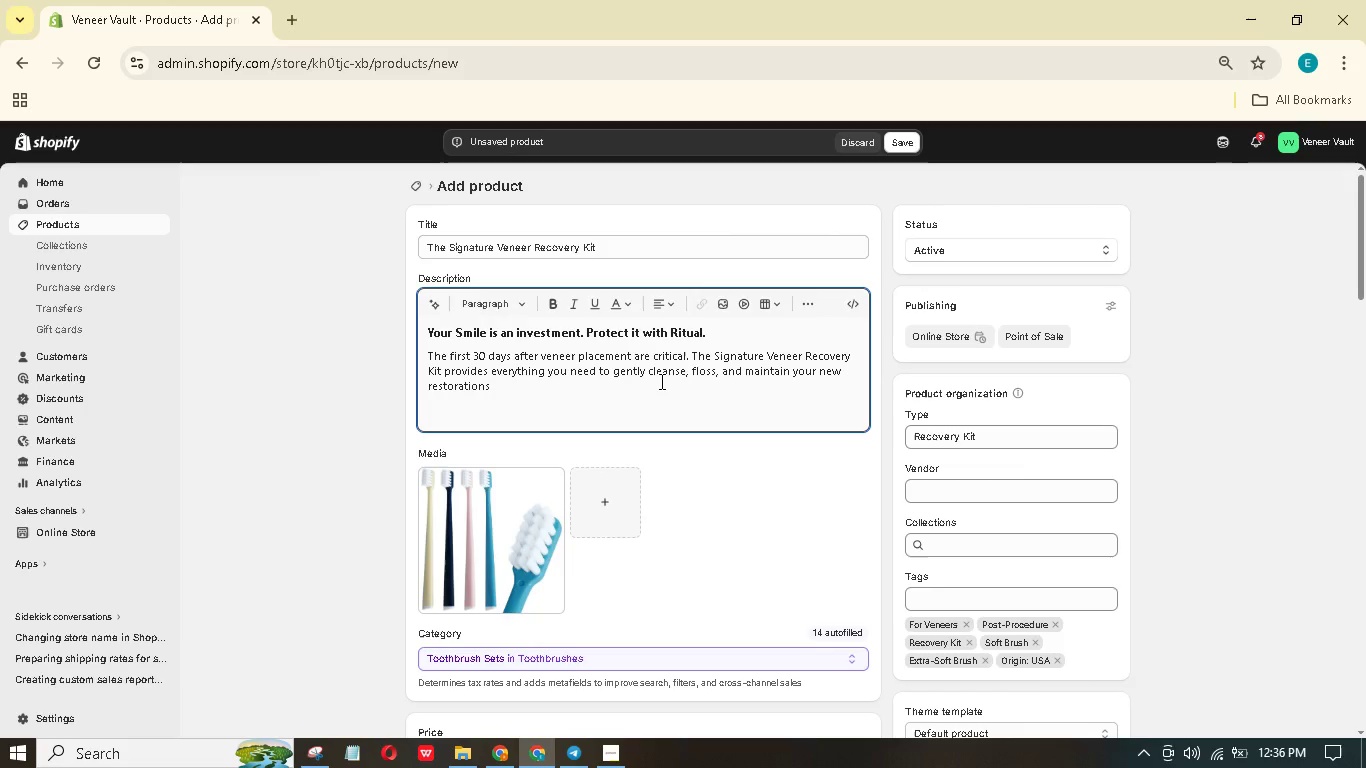 
type( - without abrasion or iri)
key(Backspace)
type(ritation. Formulated alongside cosmetic dentists, this kit bridges clinical necessiy and daily luxuy.)
 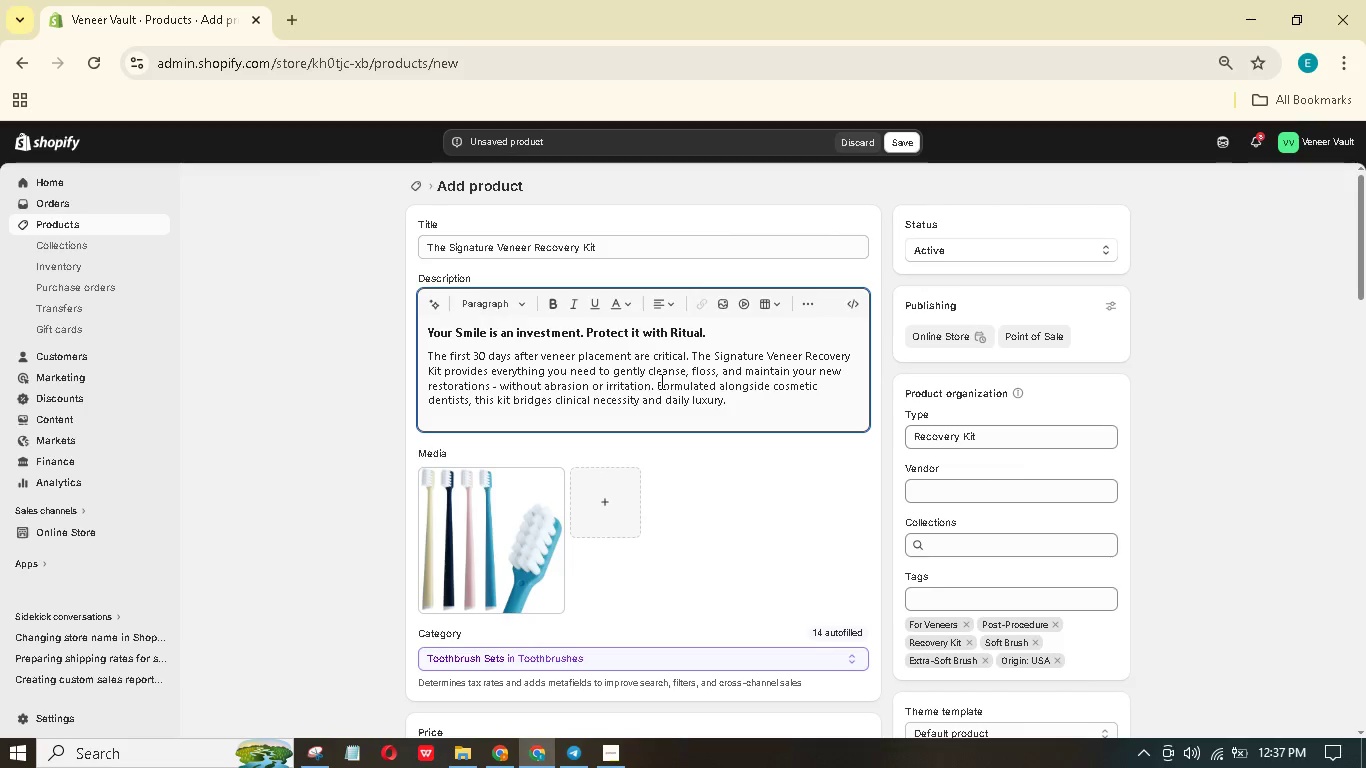 
wait(8.14)
 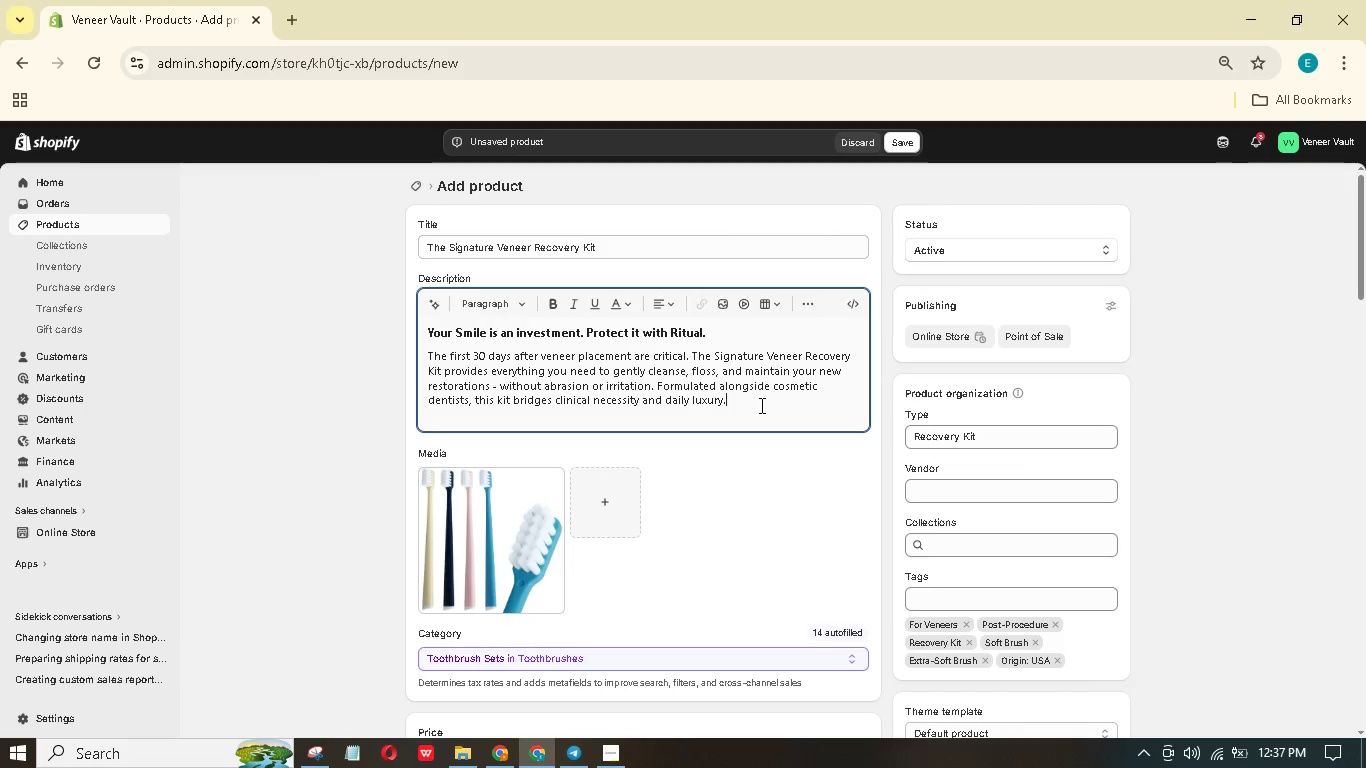 
left_click_drag(start_coordinate=[713, 348], to_coordinate=[442, 370])
 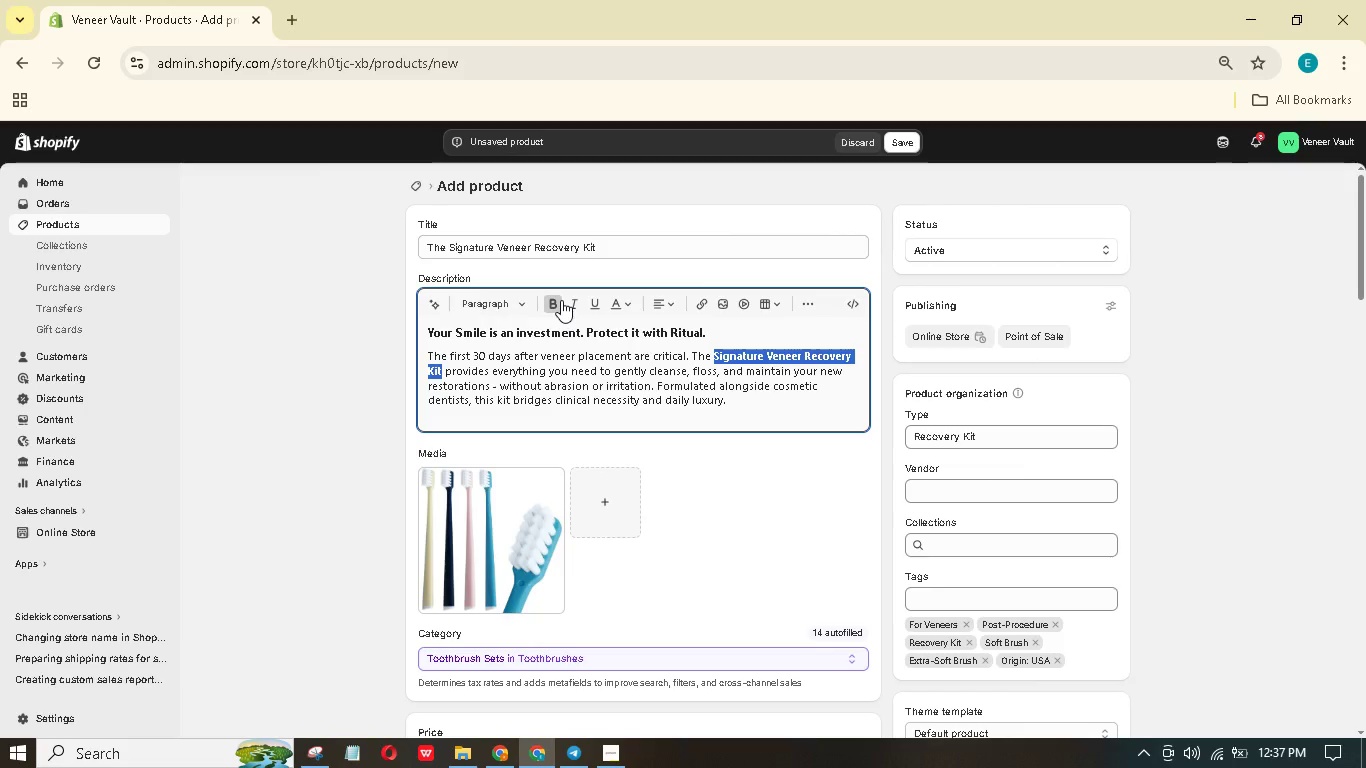 
left_click([568, 303])
 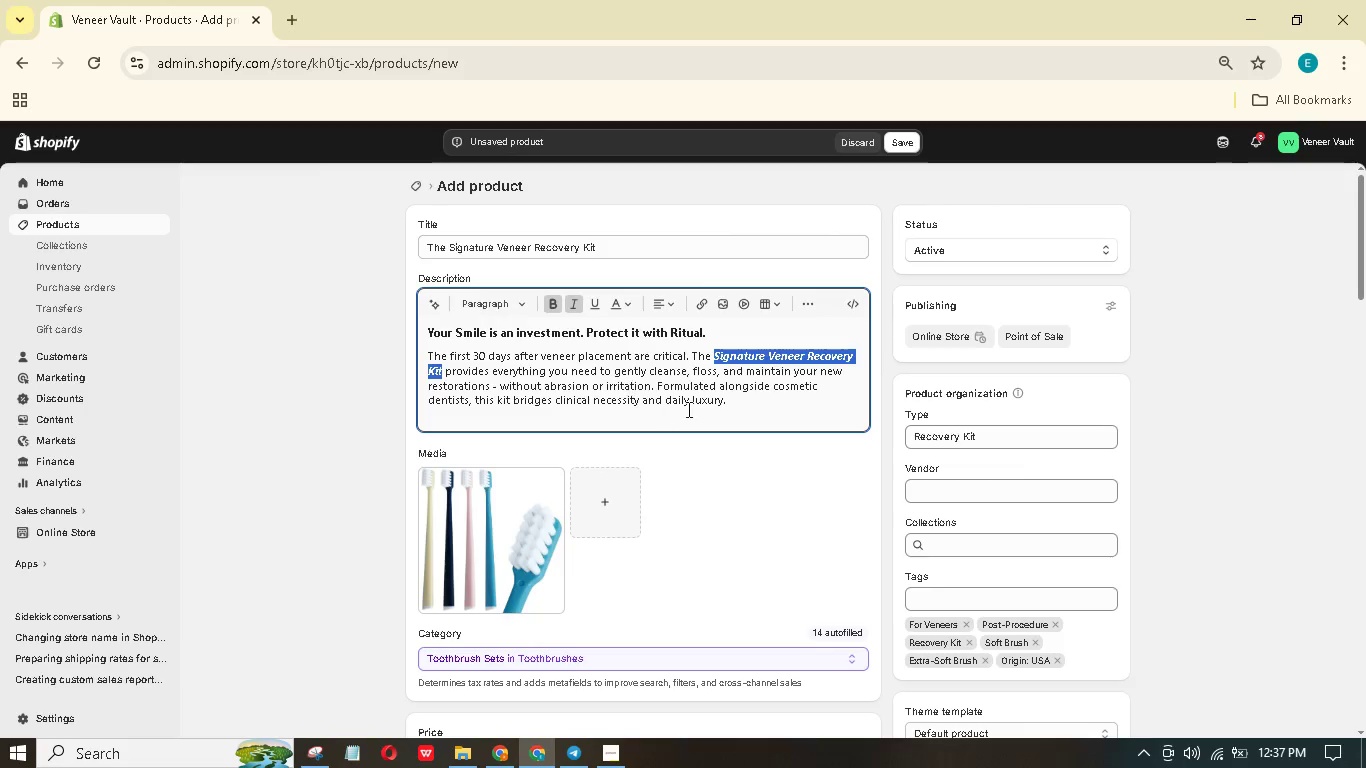 
left_click([799, 415])
 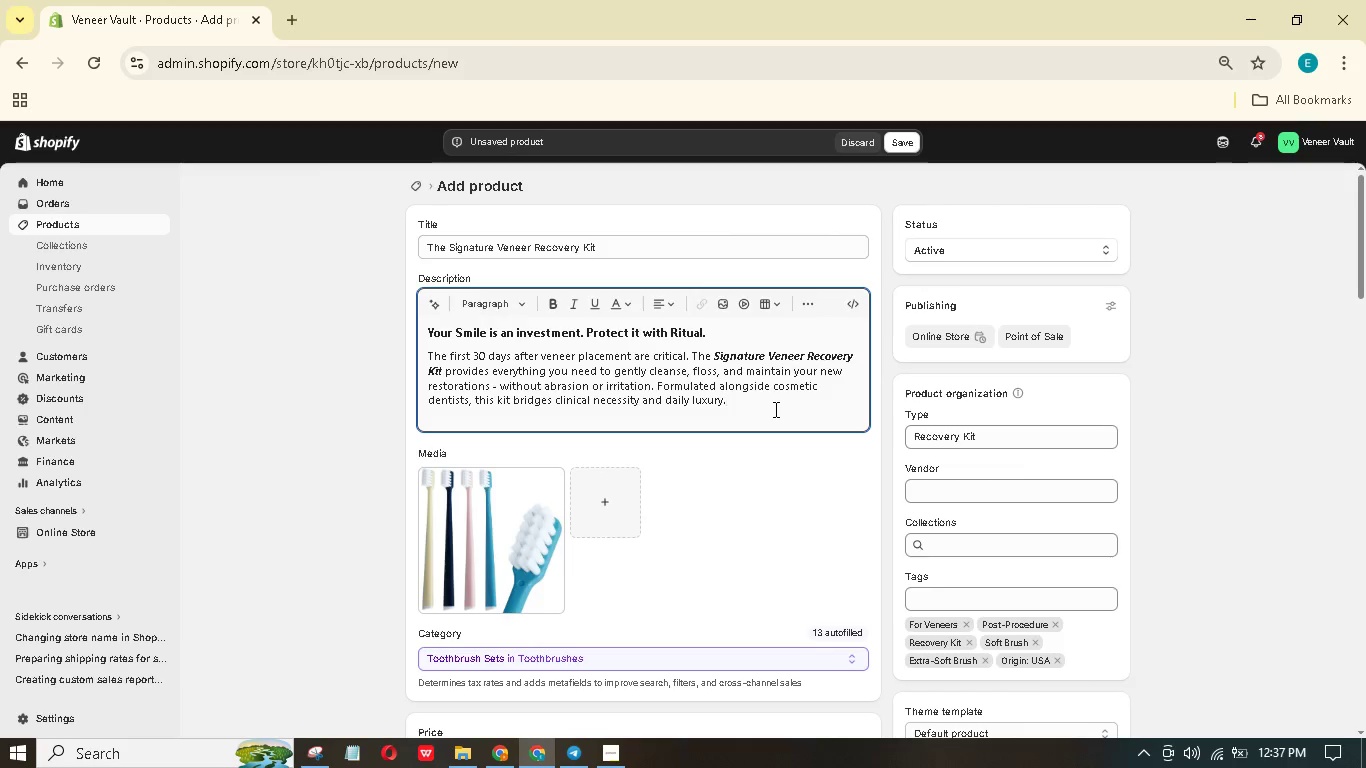 
key(Enter)
 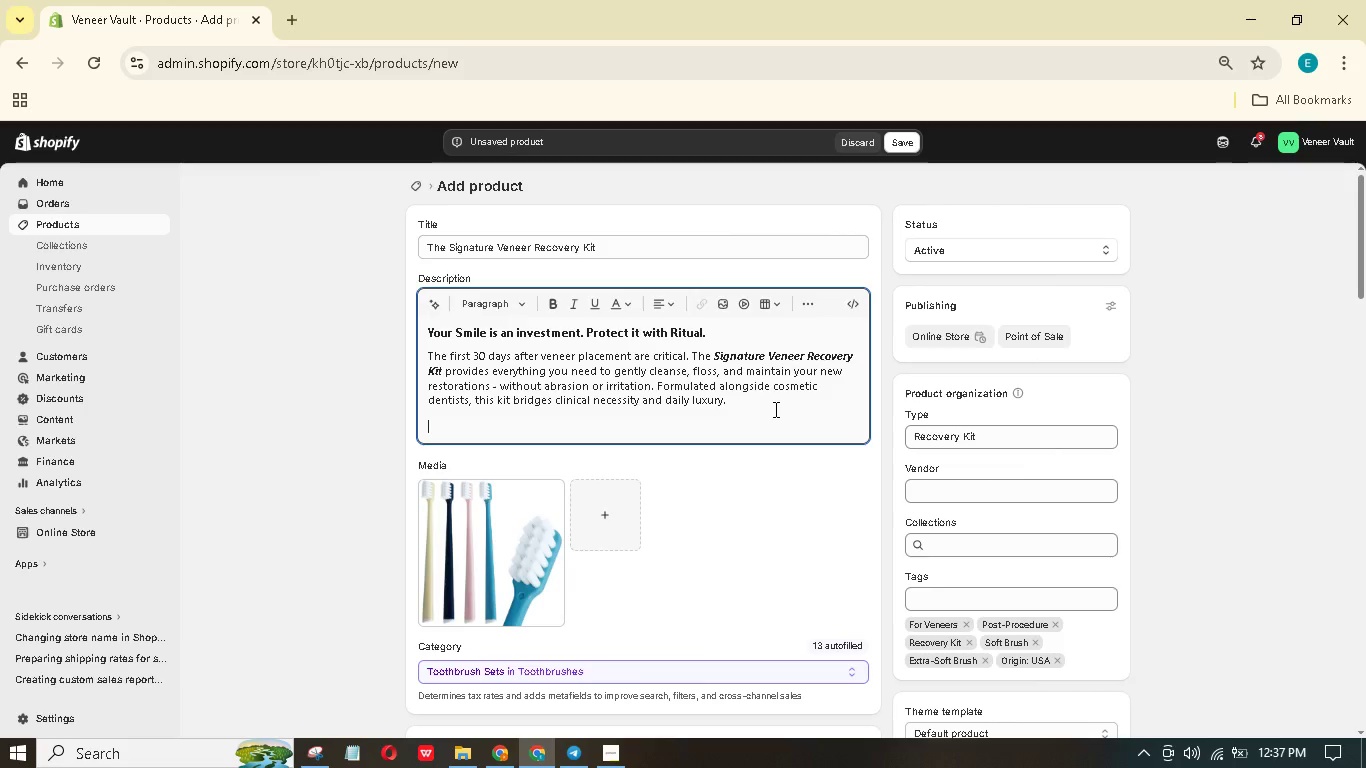 
type(What's Inside the Kit)
 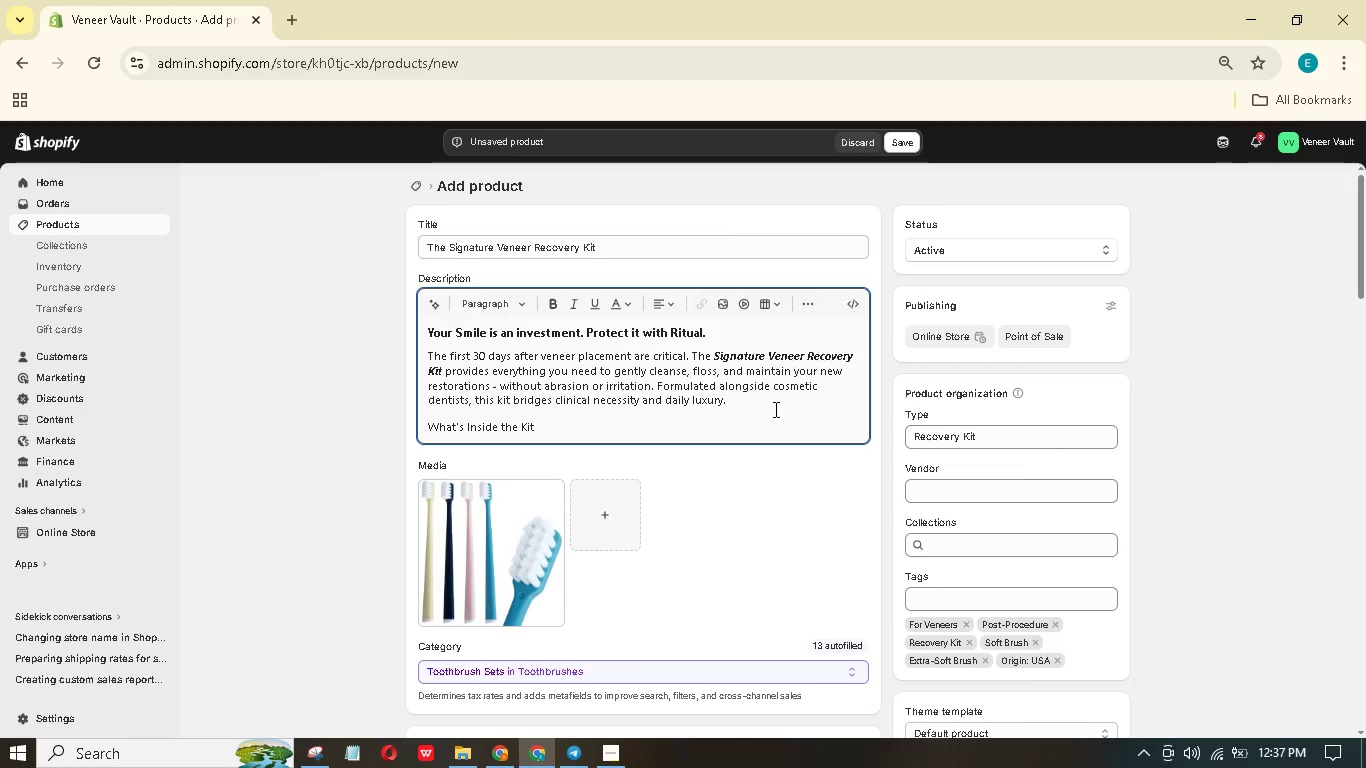 
left_click_drag(start_coordinate=[543, 430], to_coordinate=[426, 422])
 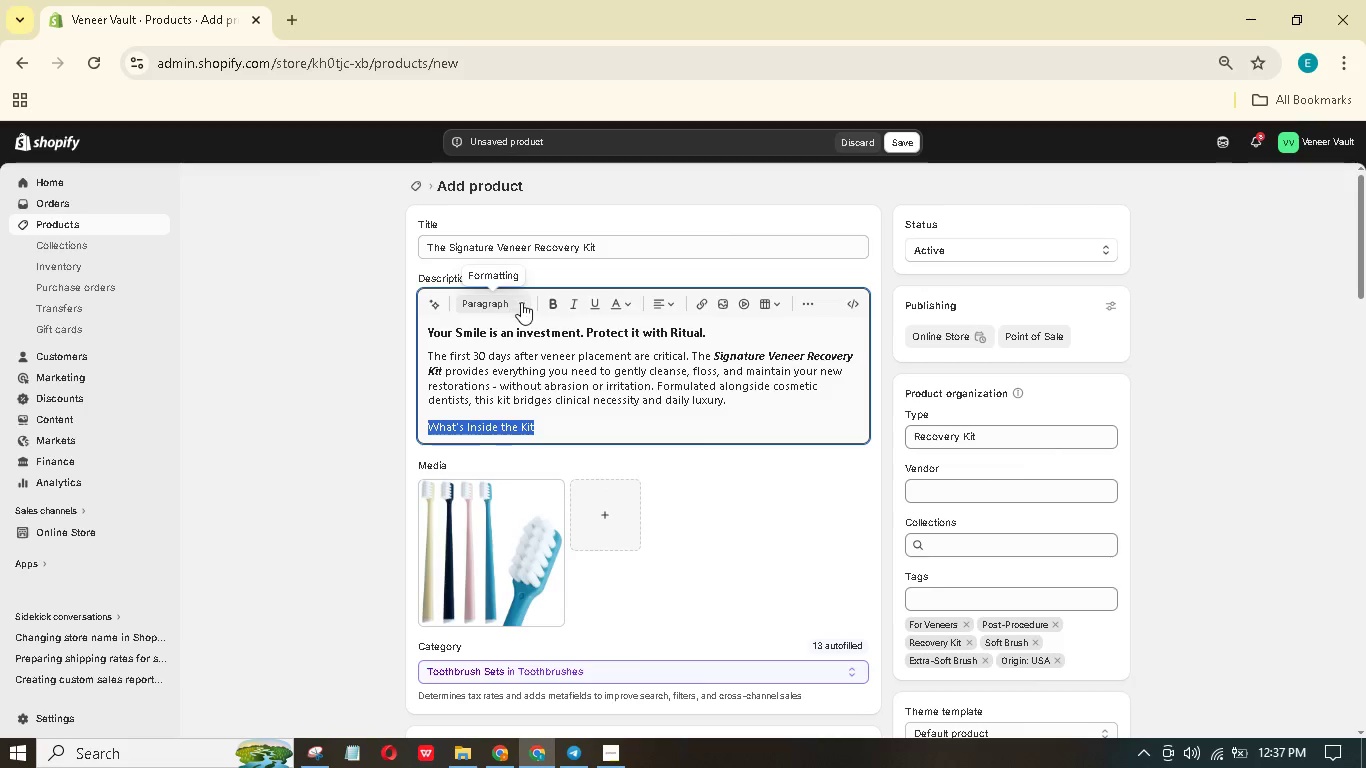 
left_click([522, 303])
 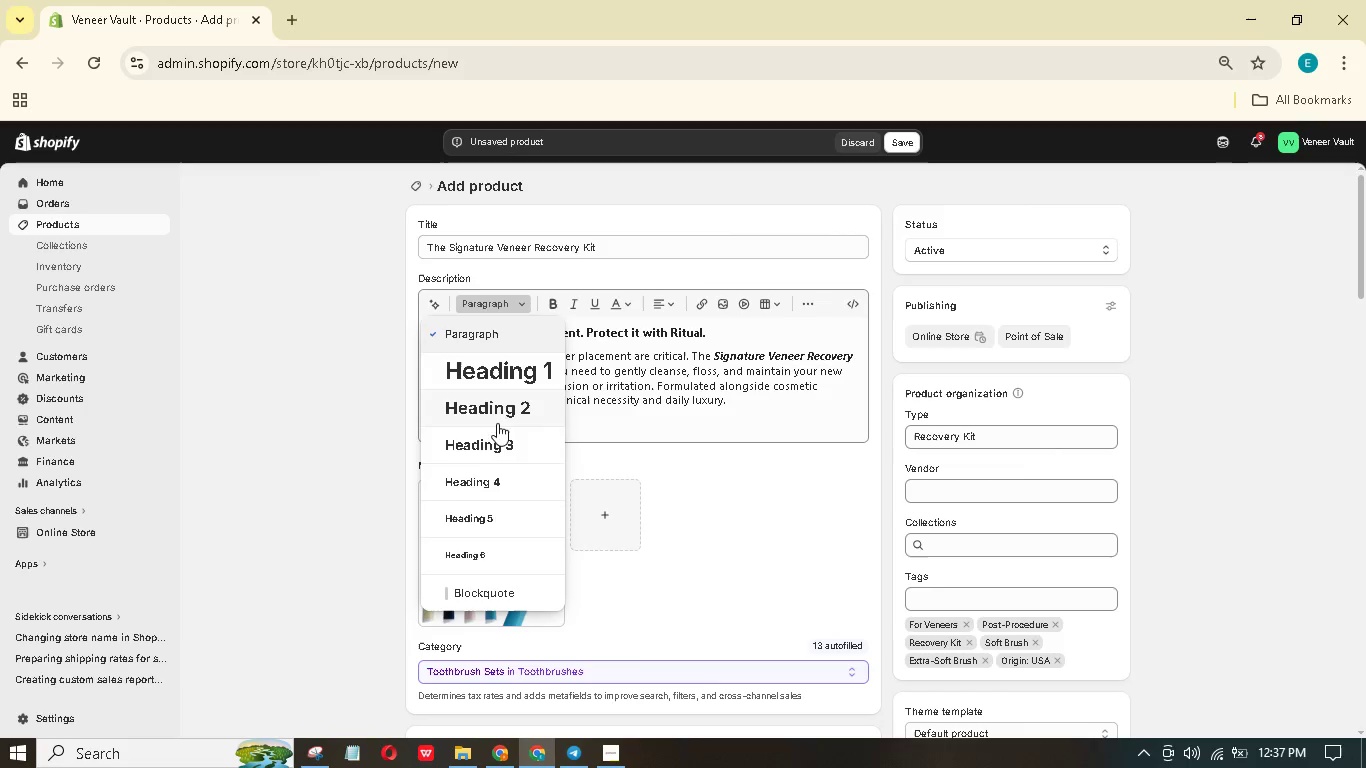 
left_click([497, 437])
 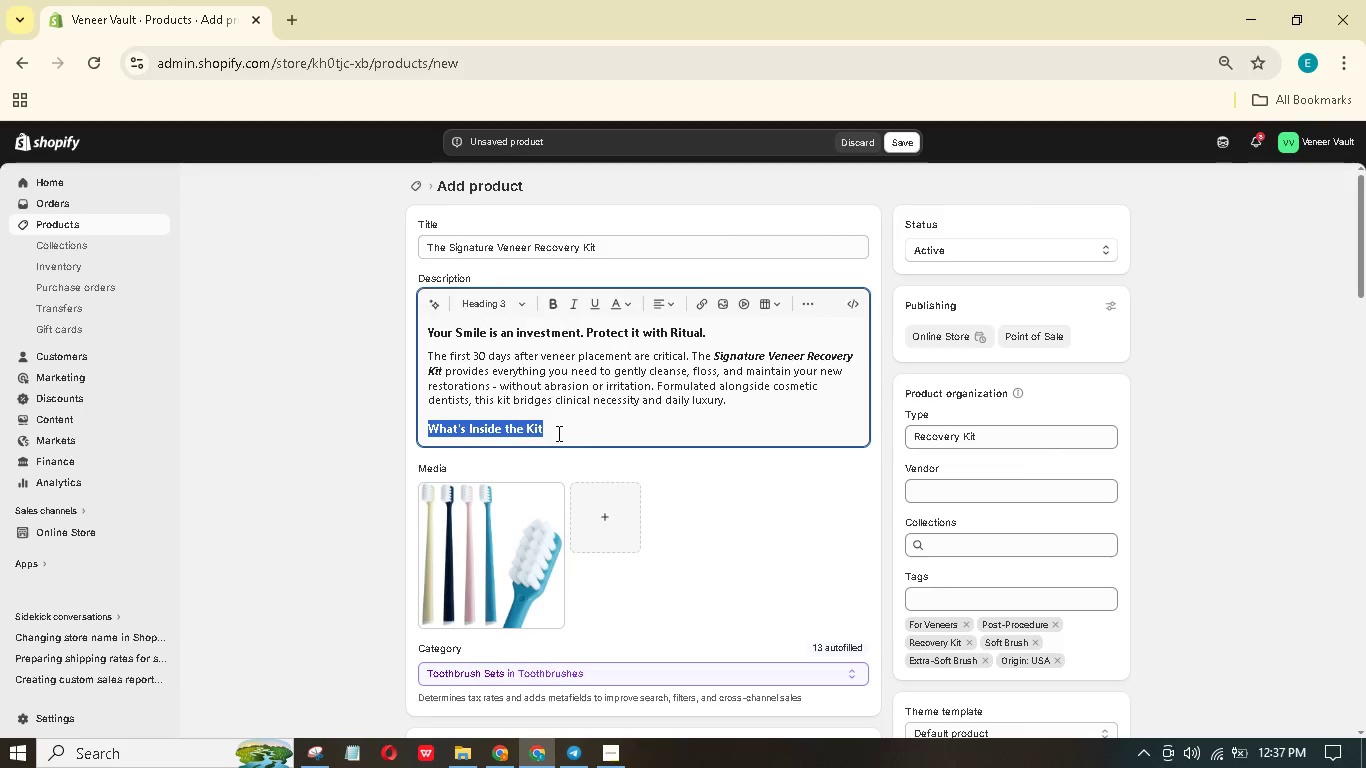 
left_click([590, 442])
 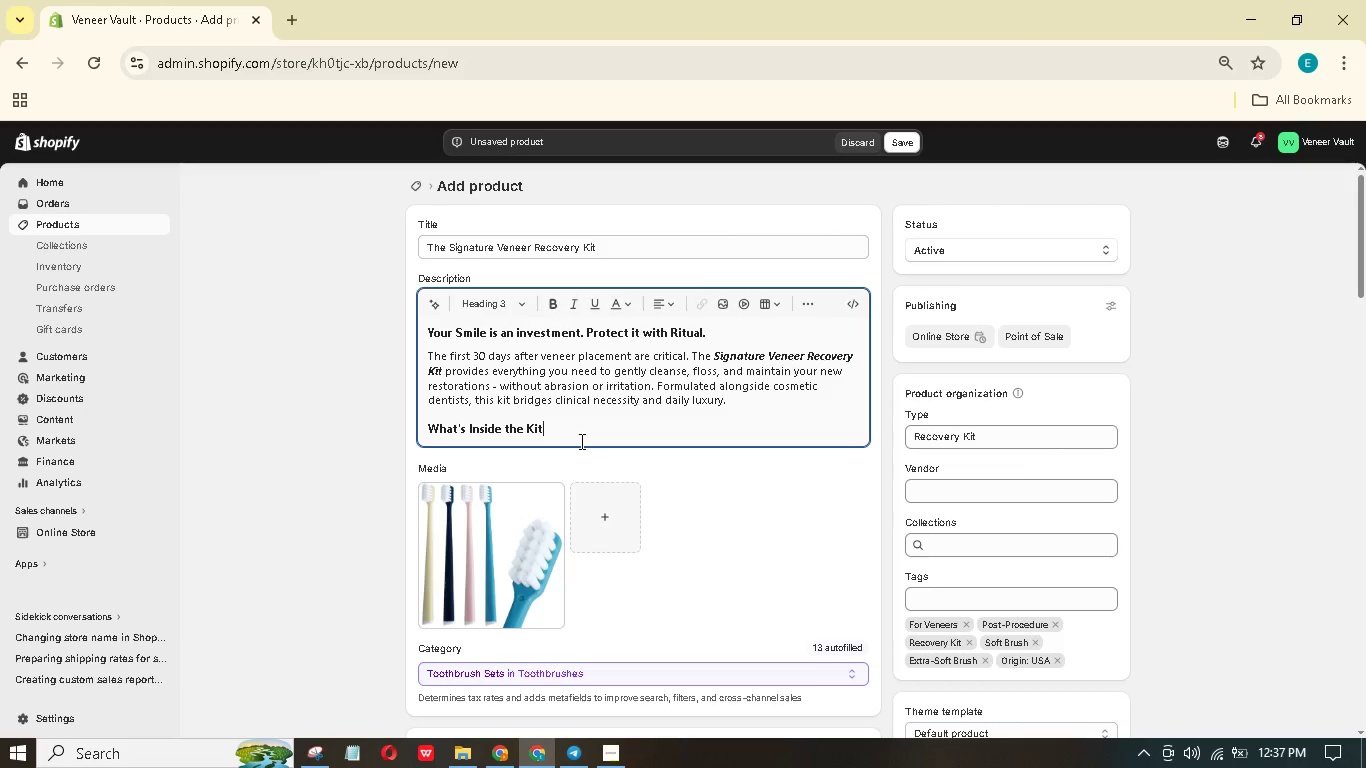 
key(Enter)
 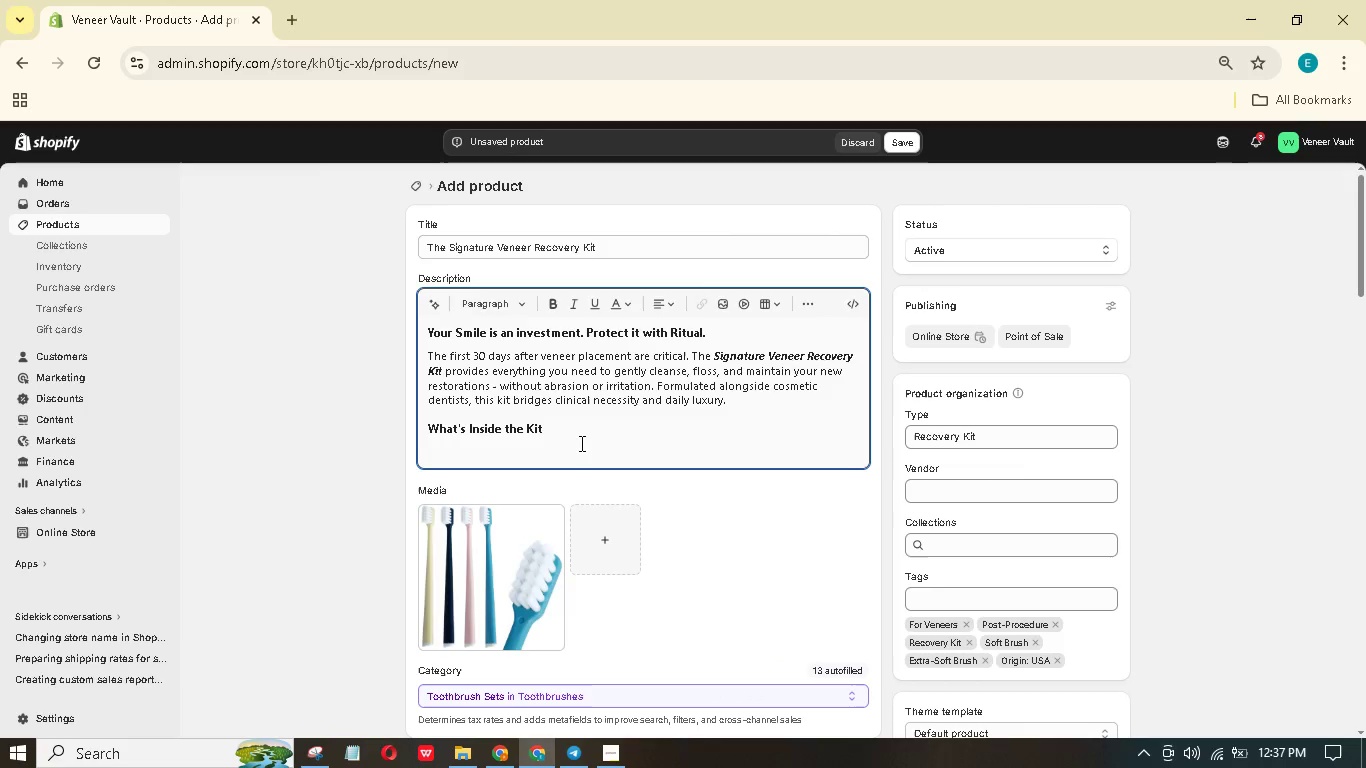 
wait(8.25)
 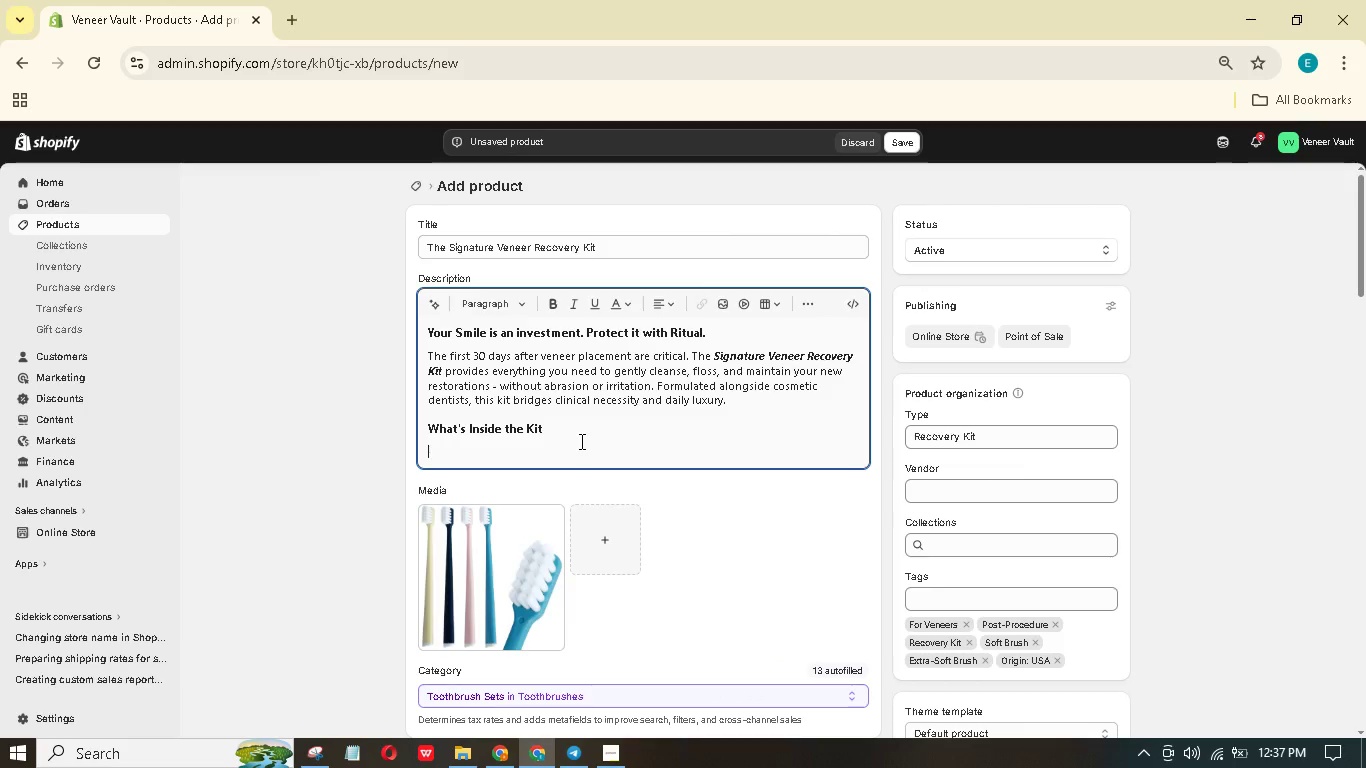 
type(Non-Abrasive Dily Cleanser (2 oz))
 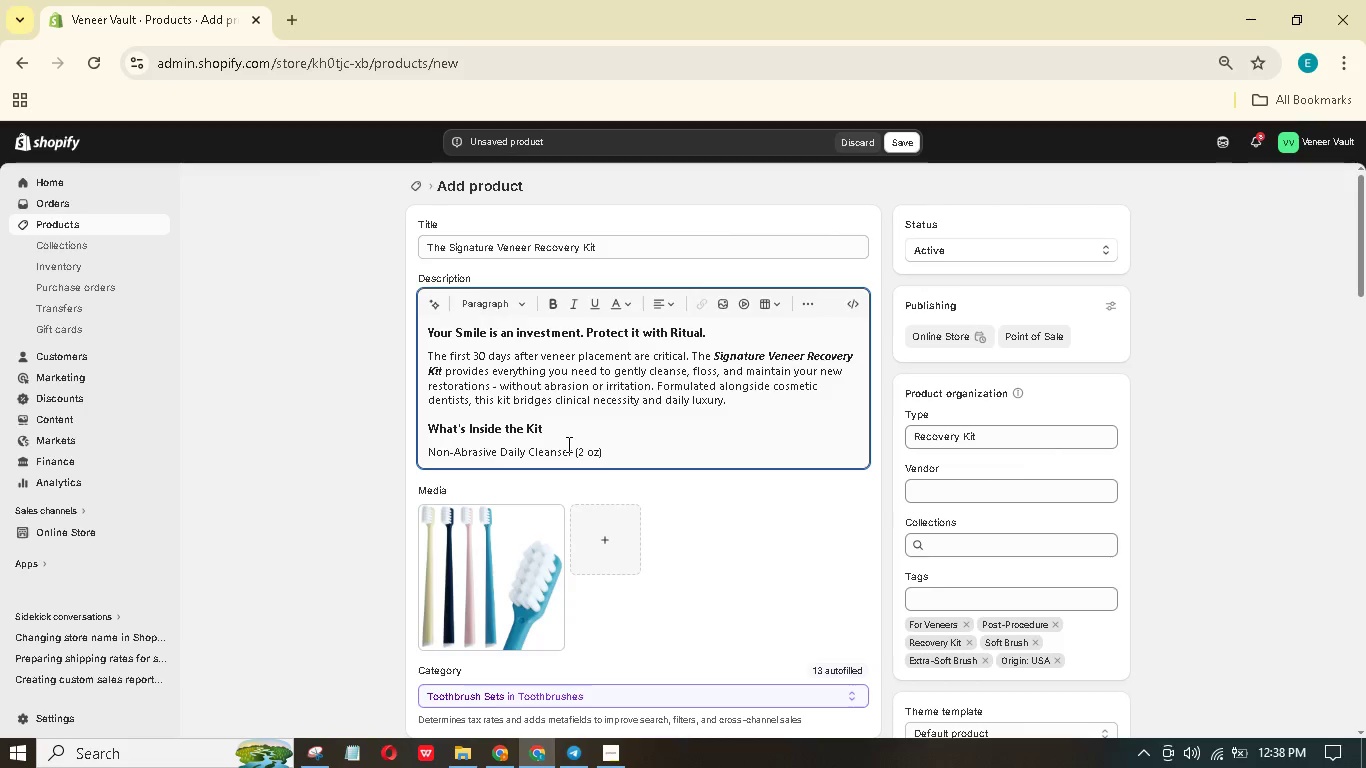 
type( - Sulfte-free)
key(Backspace)
type(, proxide-free, pH-balanced)
 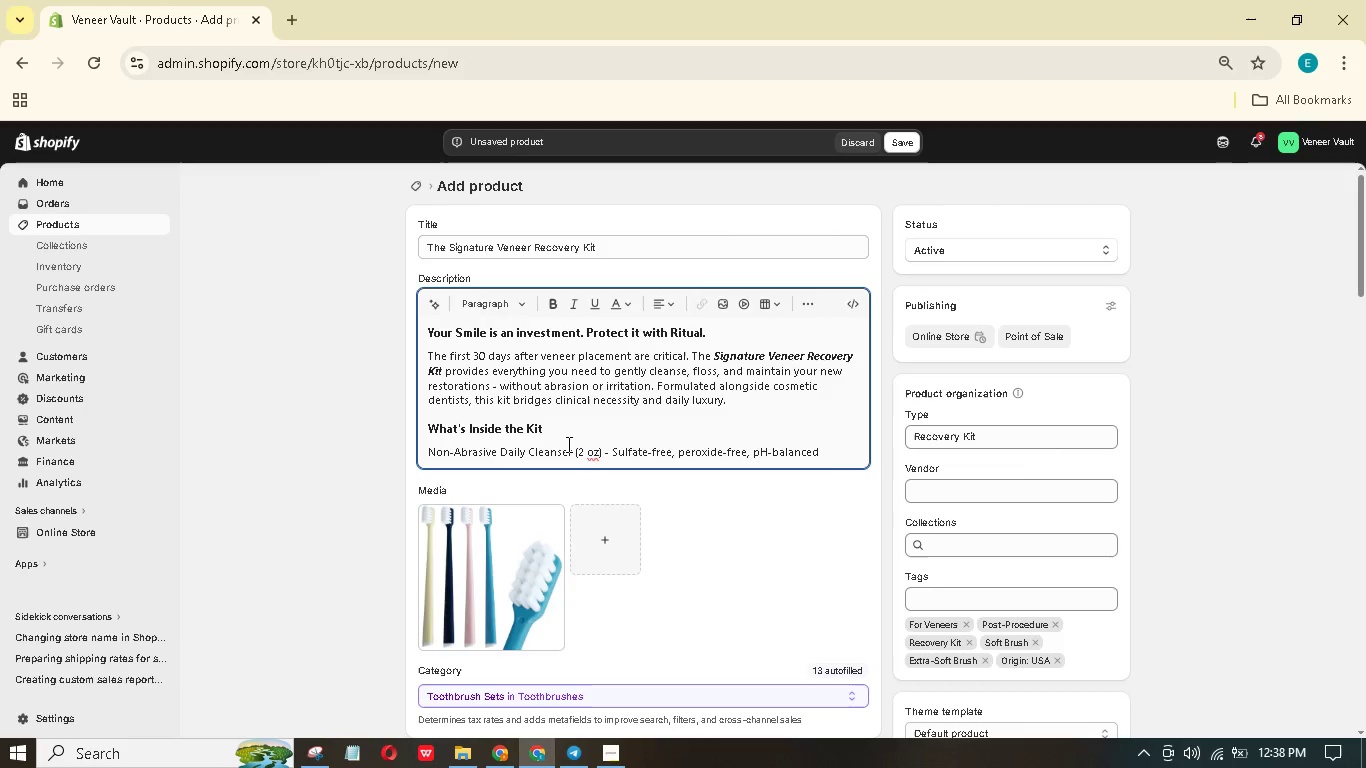 
 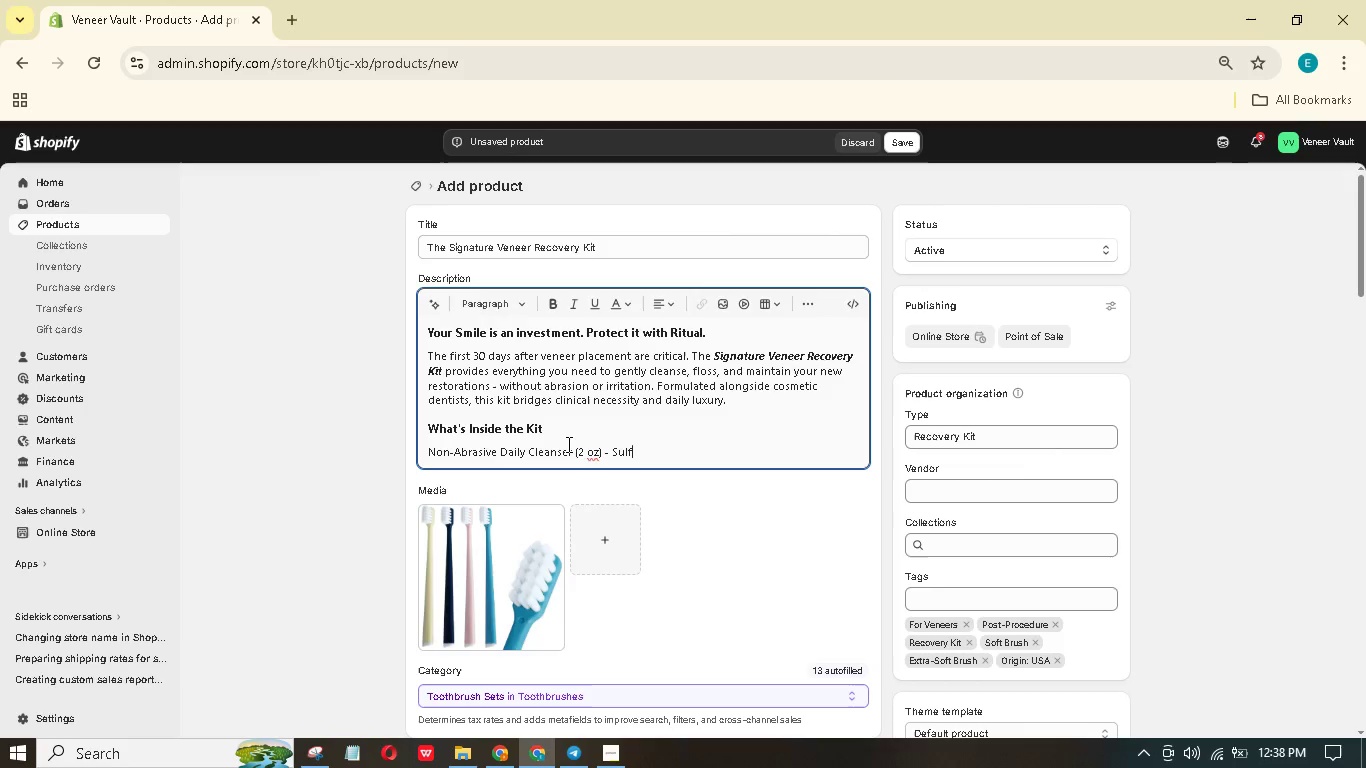 
hold_key(key=Period, duration=0.31)
 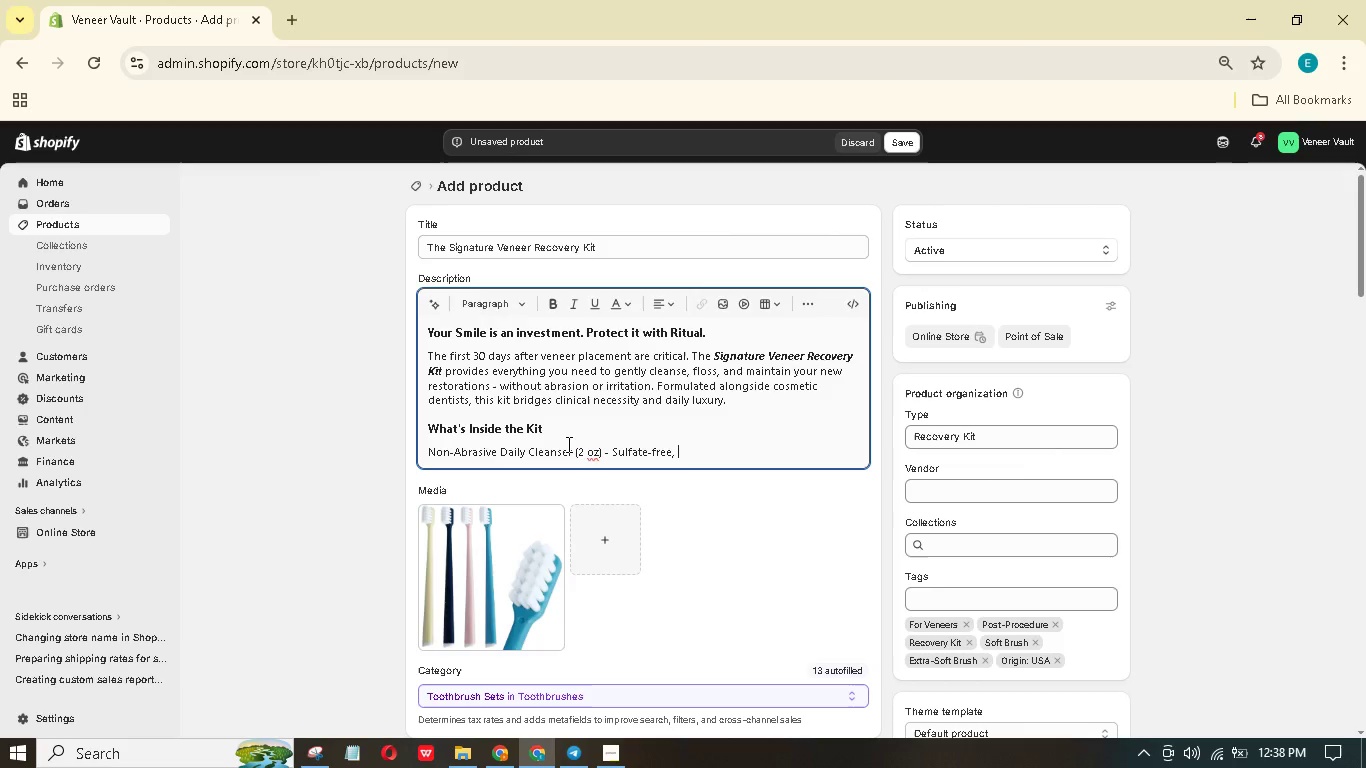 
type( (6.5) for bonded restorations.)
 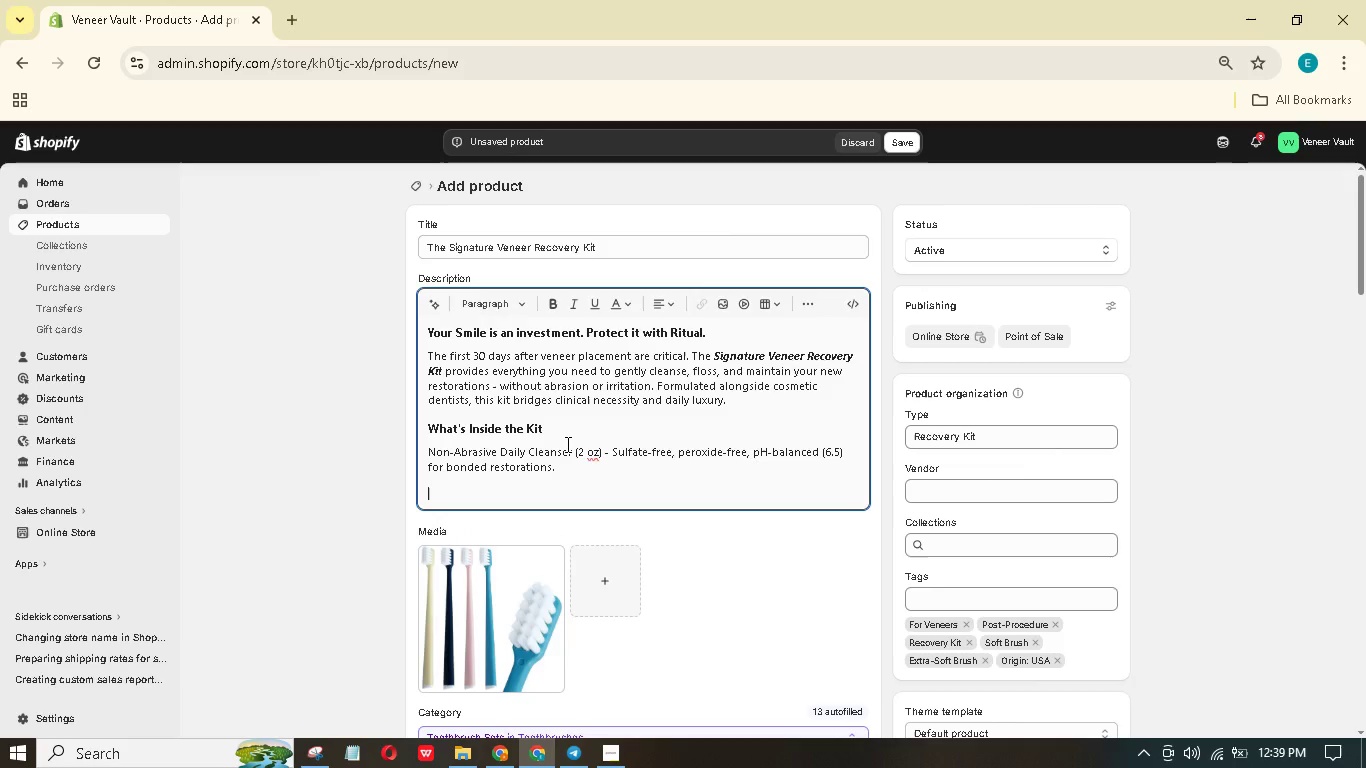 
 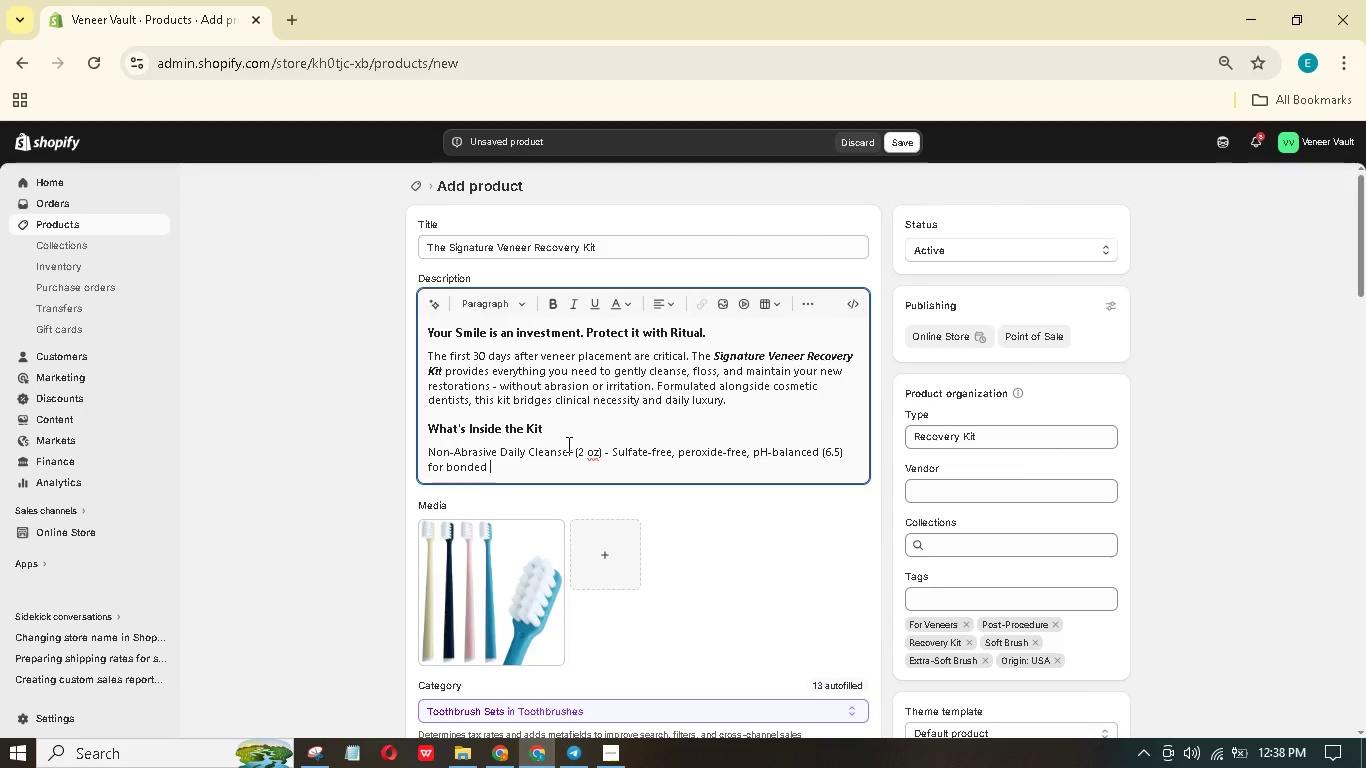 
key(Enter)
 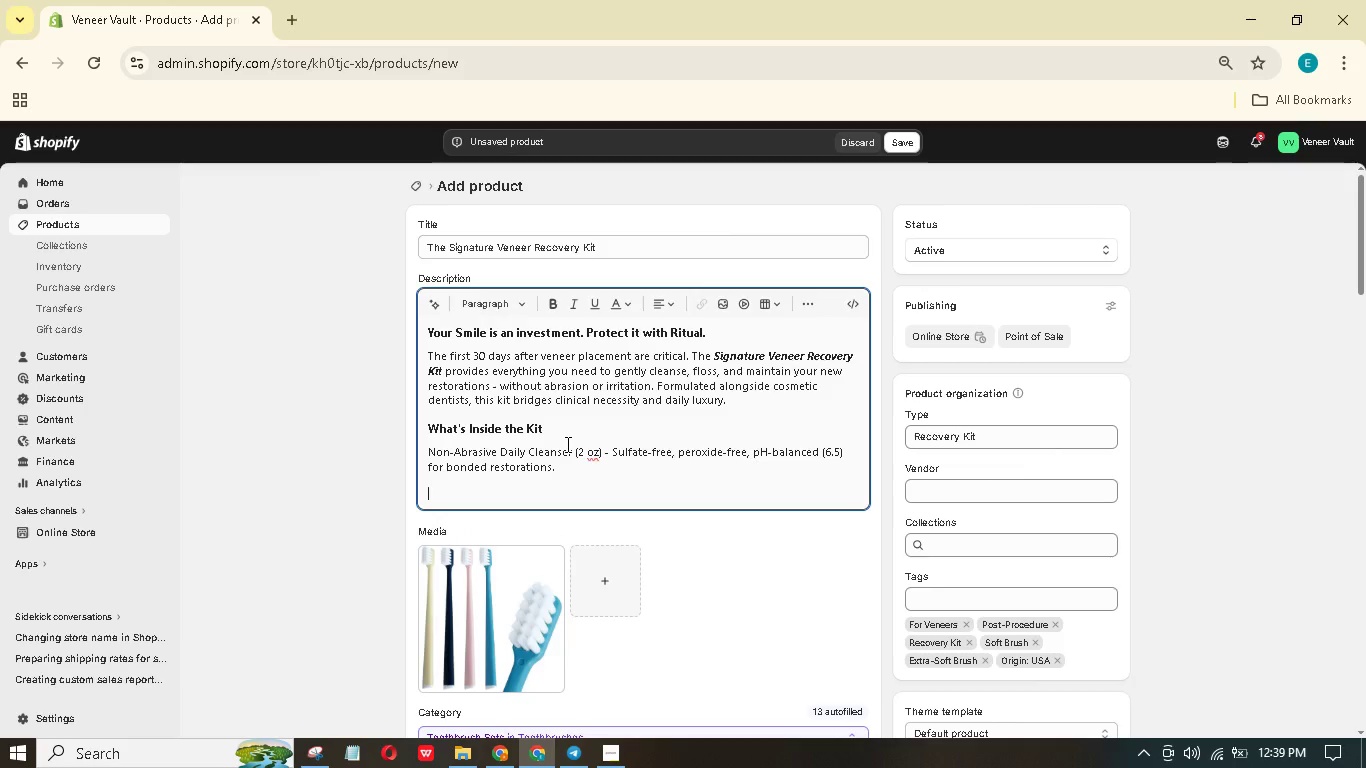 
type(Silk Floss (30 meters) - Extra-fine, waxed pure silk tht glides between veneers without snapping or fraying)
 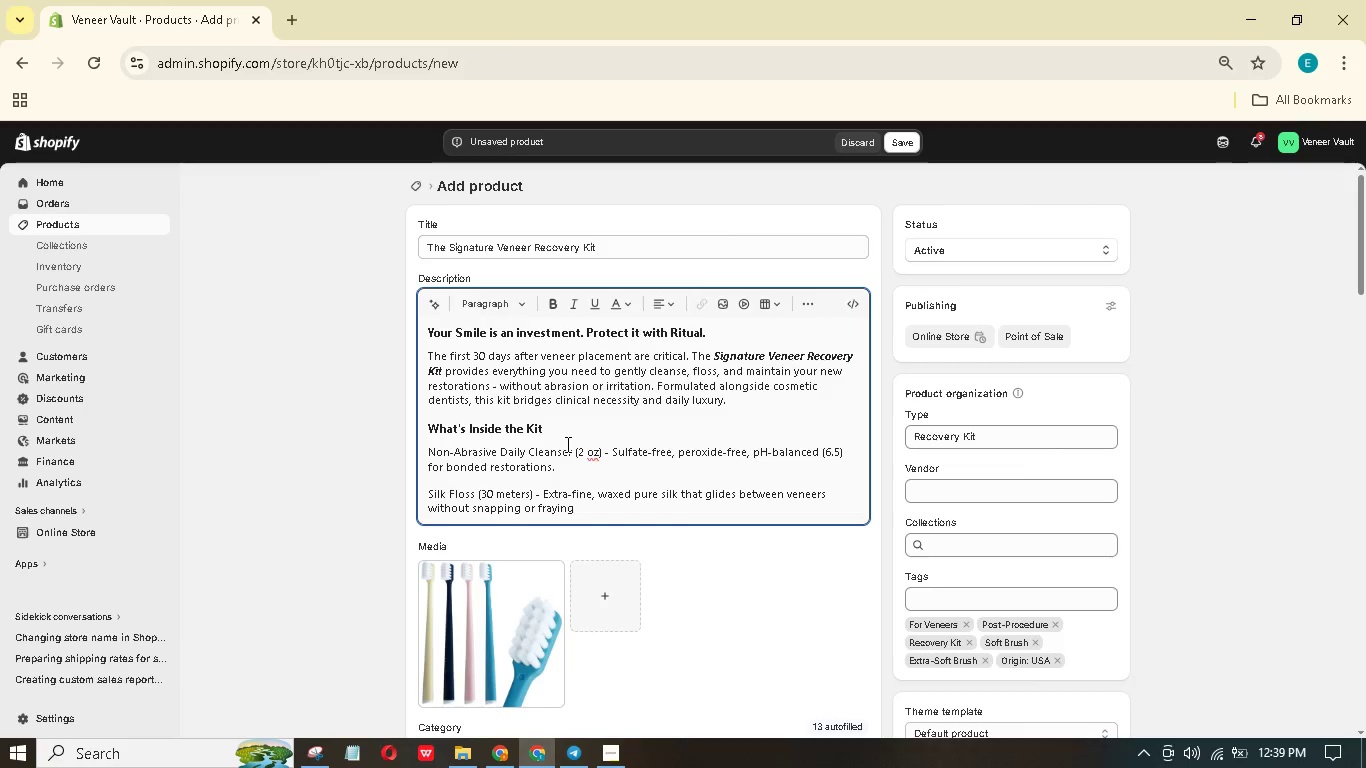 
key(Period)
 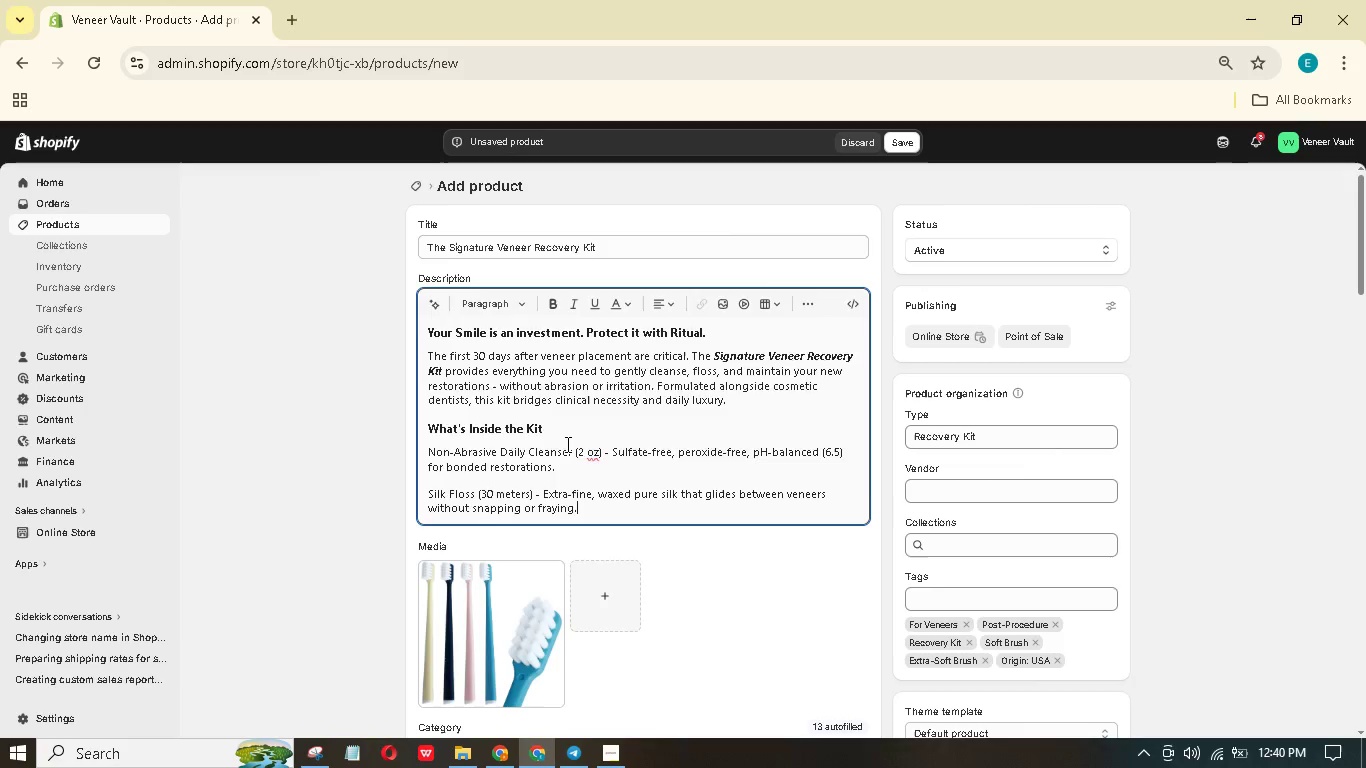 
key(Enter)
 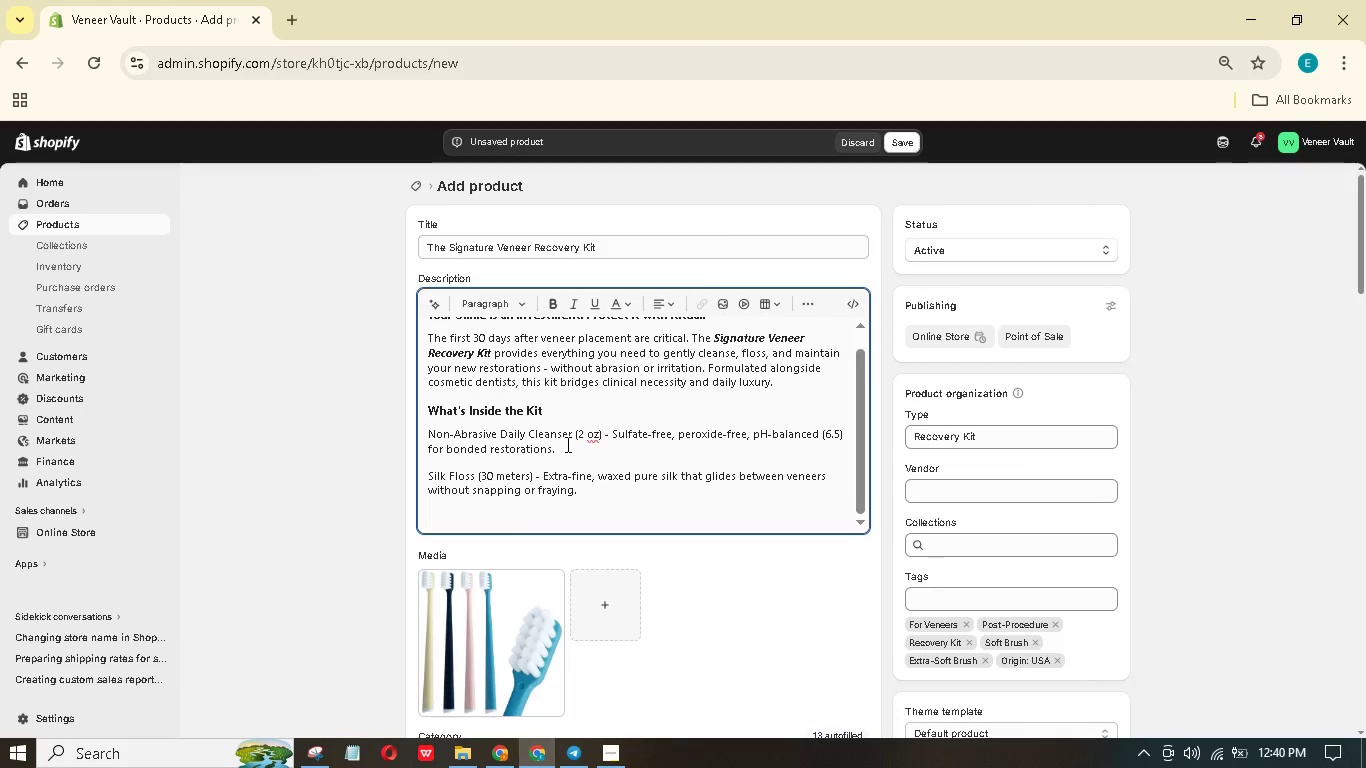 
type(Recovery Brush Hed - Chooe soft (soft )
key(Backspace)
key(Backspace)
key(Backspace)
key(Backspace)
key(Backspace)
type(for)
 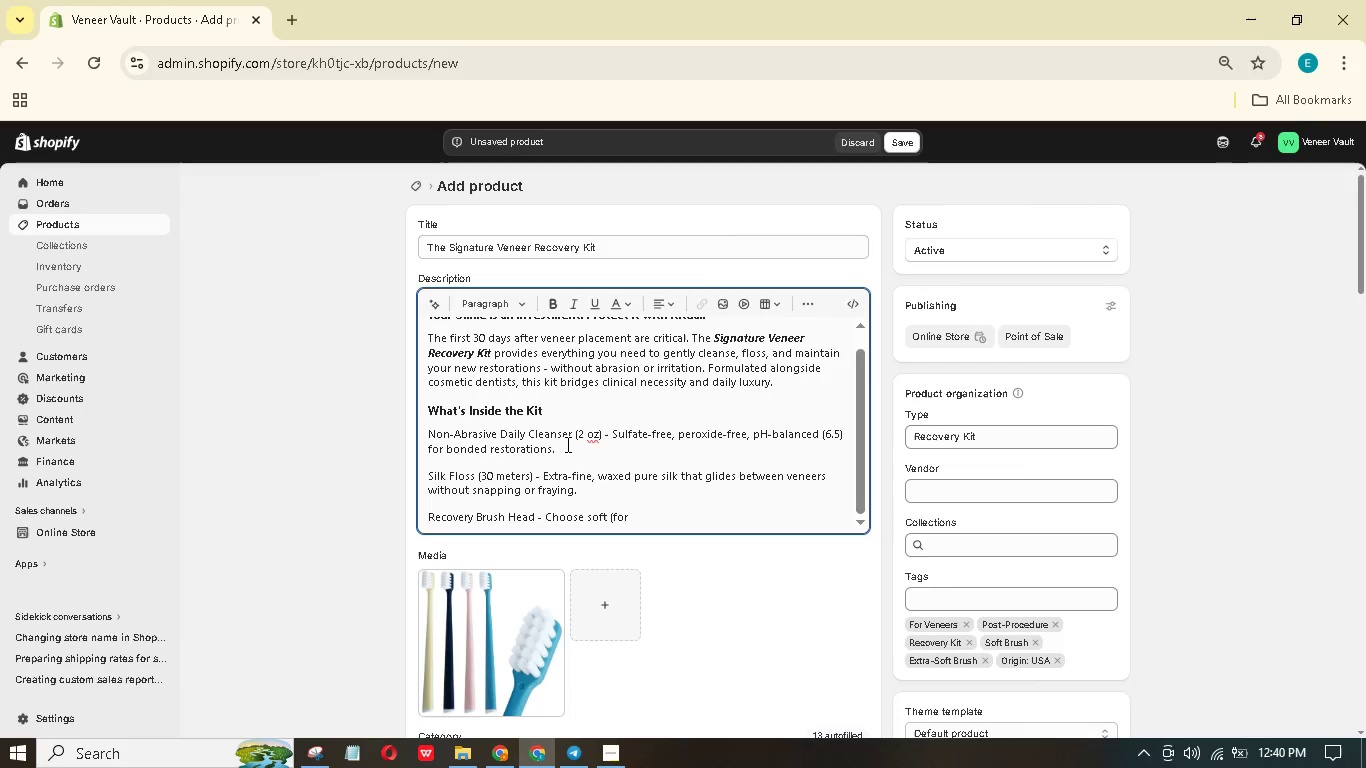 
 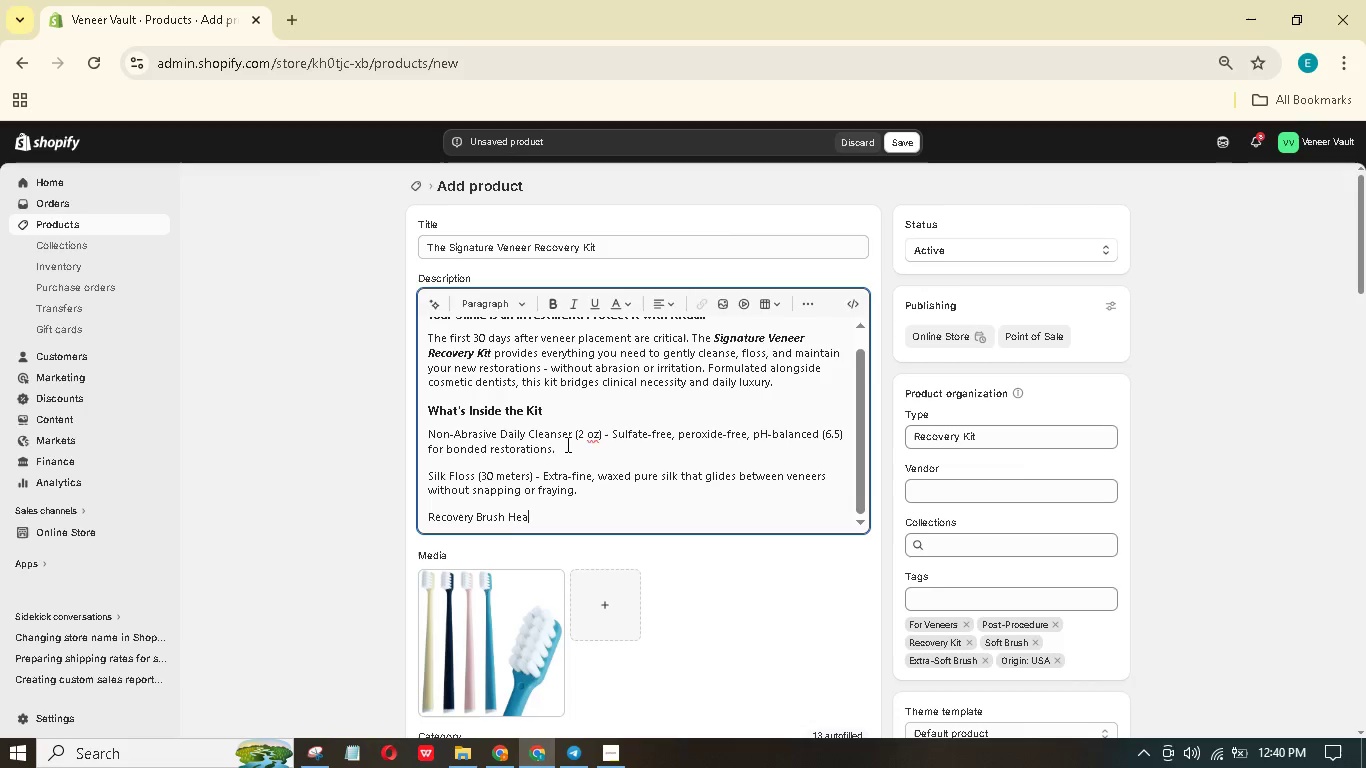 
hold_key(key=A, duration=0.38)
 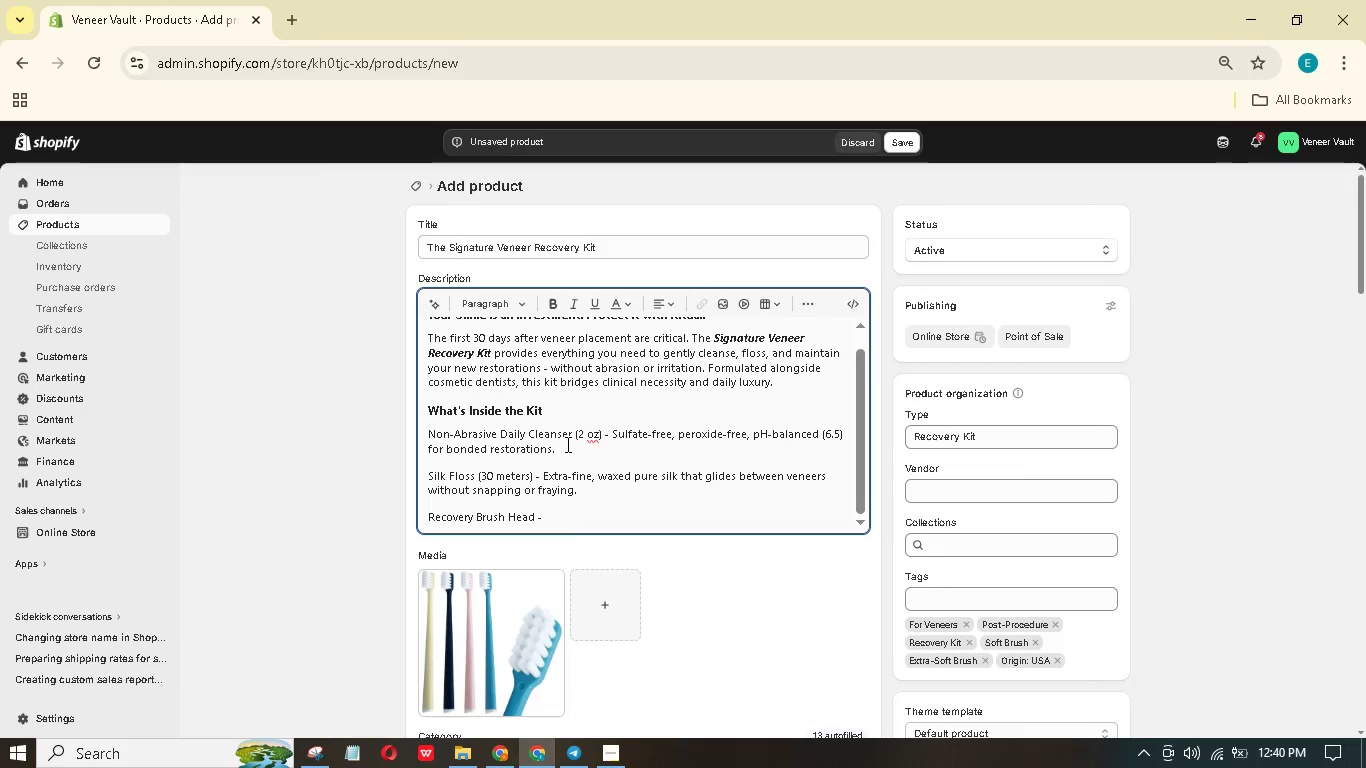 
wait(7.97)
 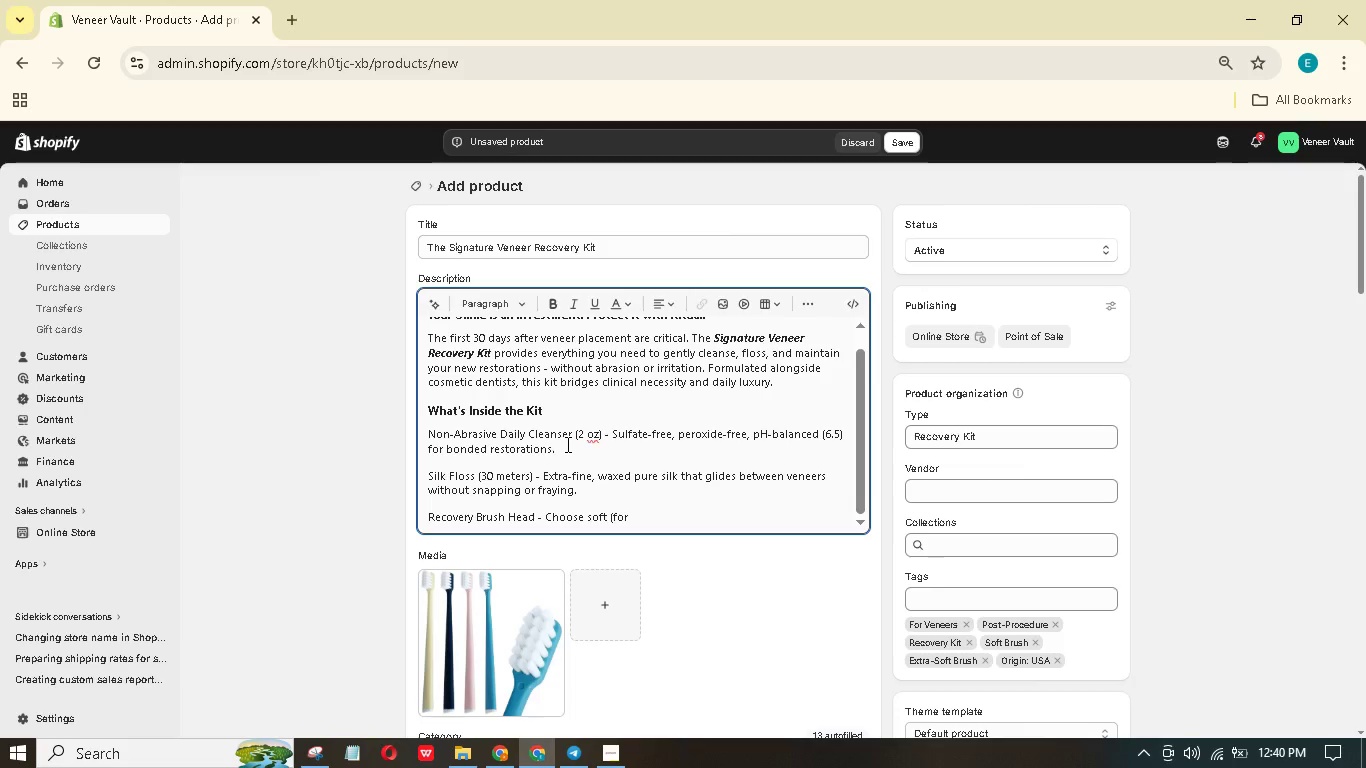 
type( daily ue ftr healing) or extra-oft (for the firt 10 days post-procedue))
 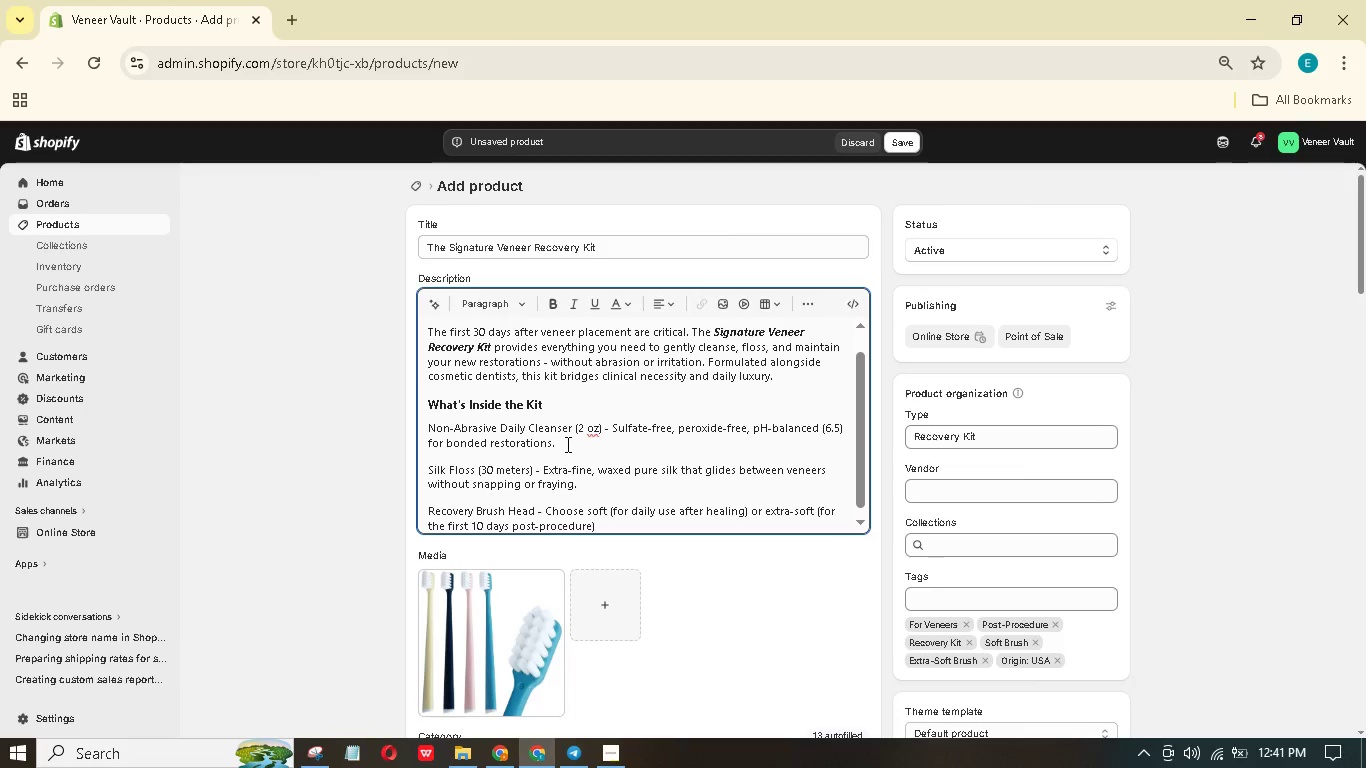 
hold_key(key=Period, duration=0.33)
 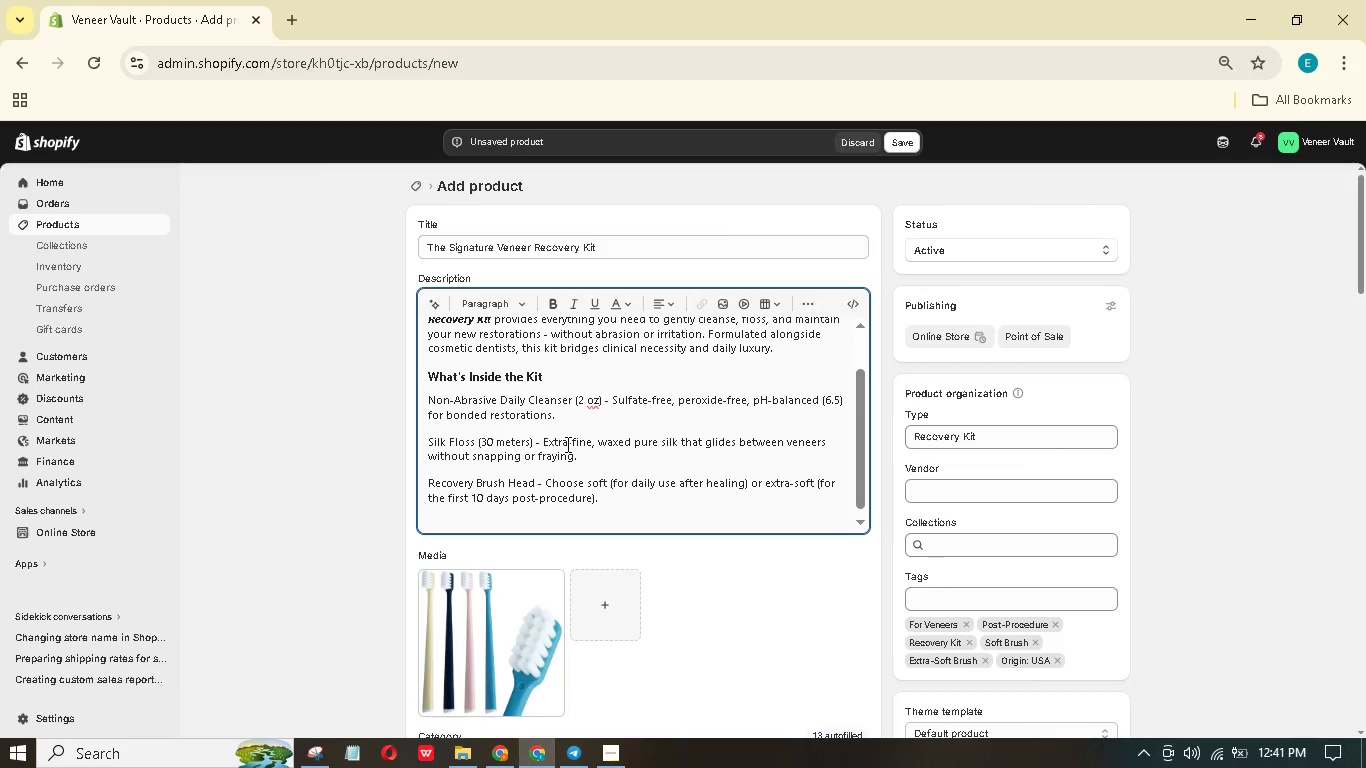 
key(Enter)
 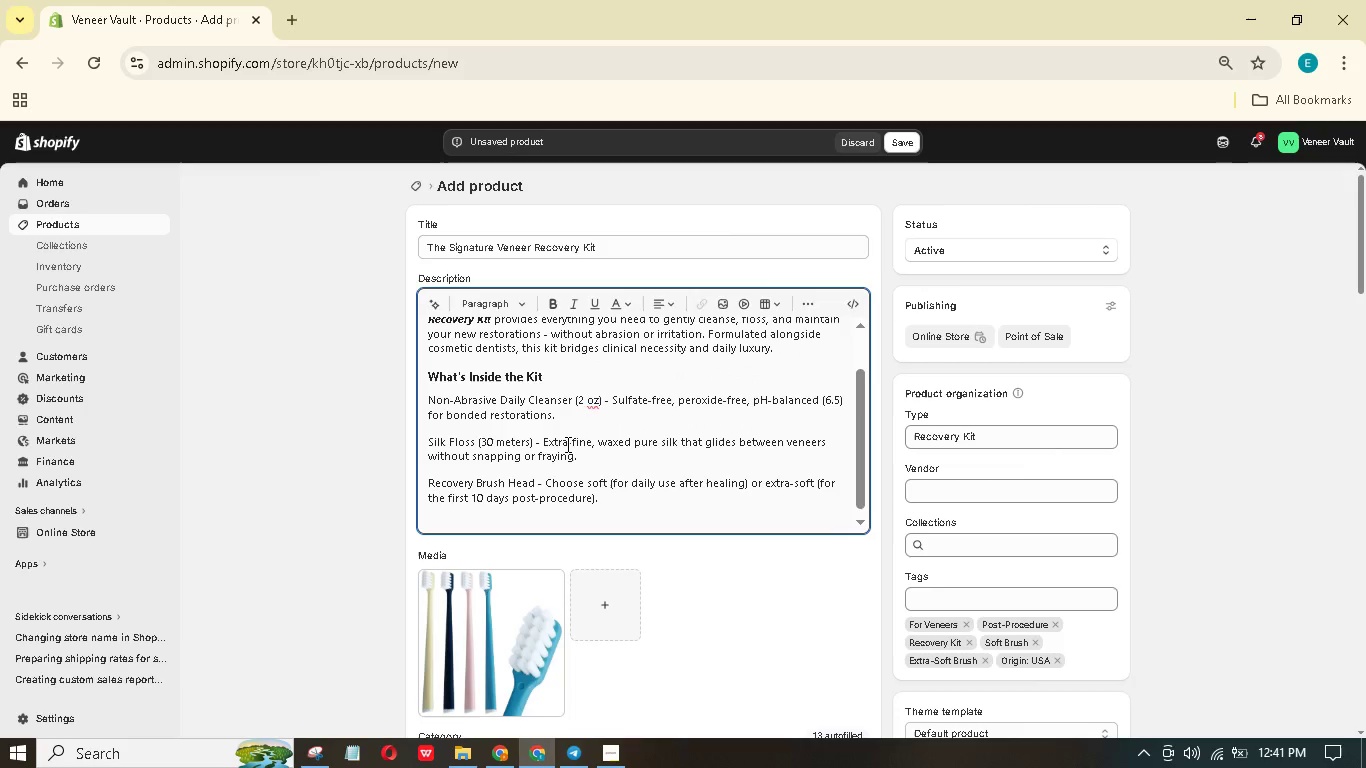 
type(Travel Case - Cream )
 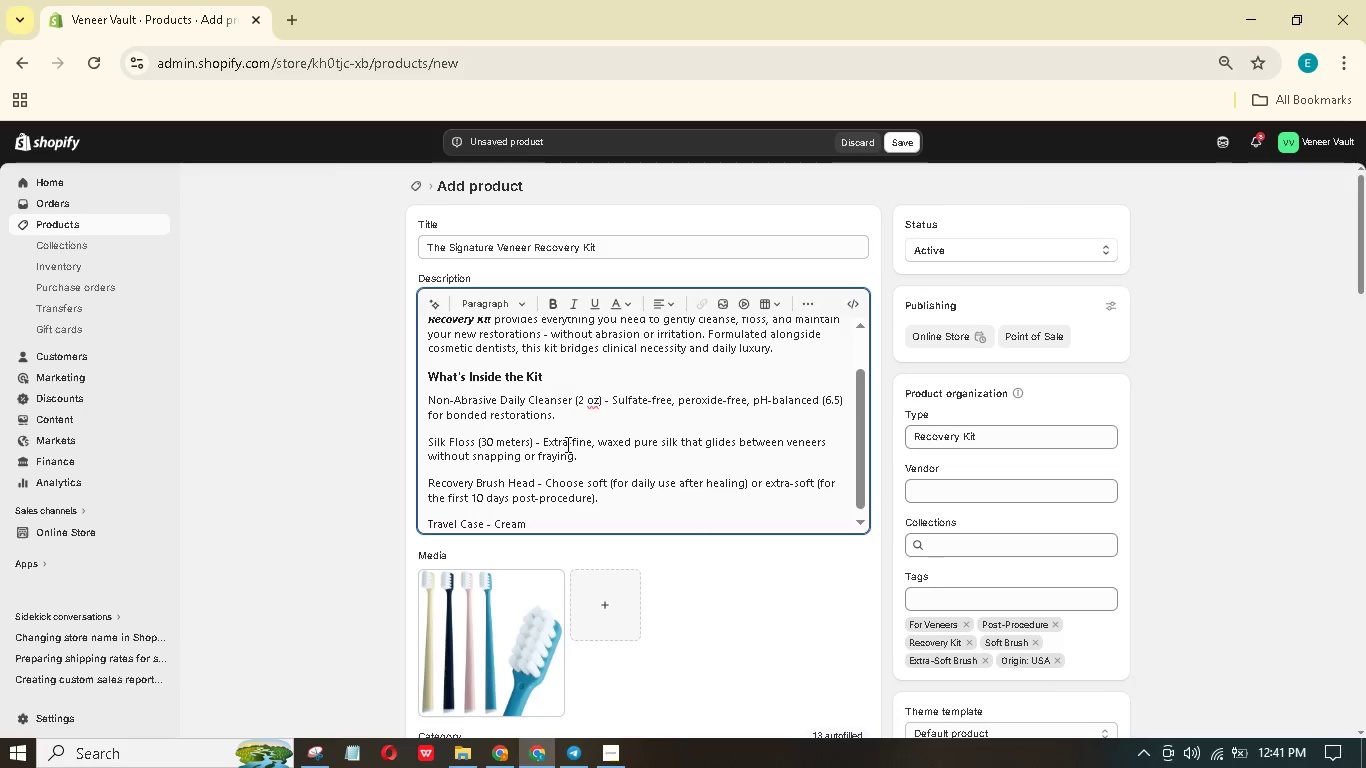 
type(vegan leathr, compact, with a silvr zippr. Fits in pure or carry-on.)
 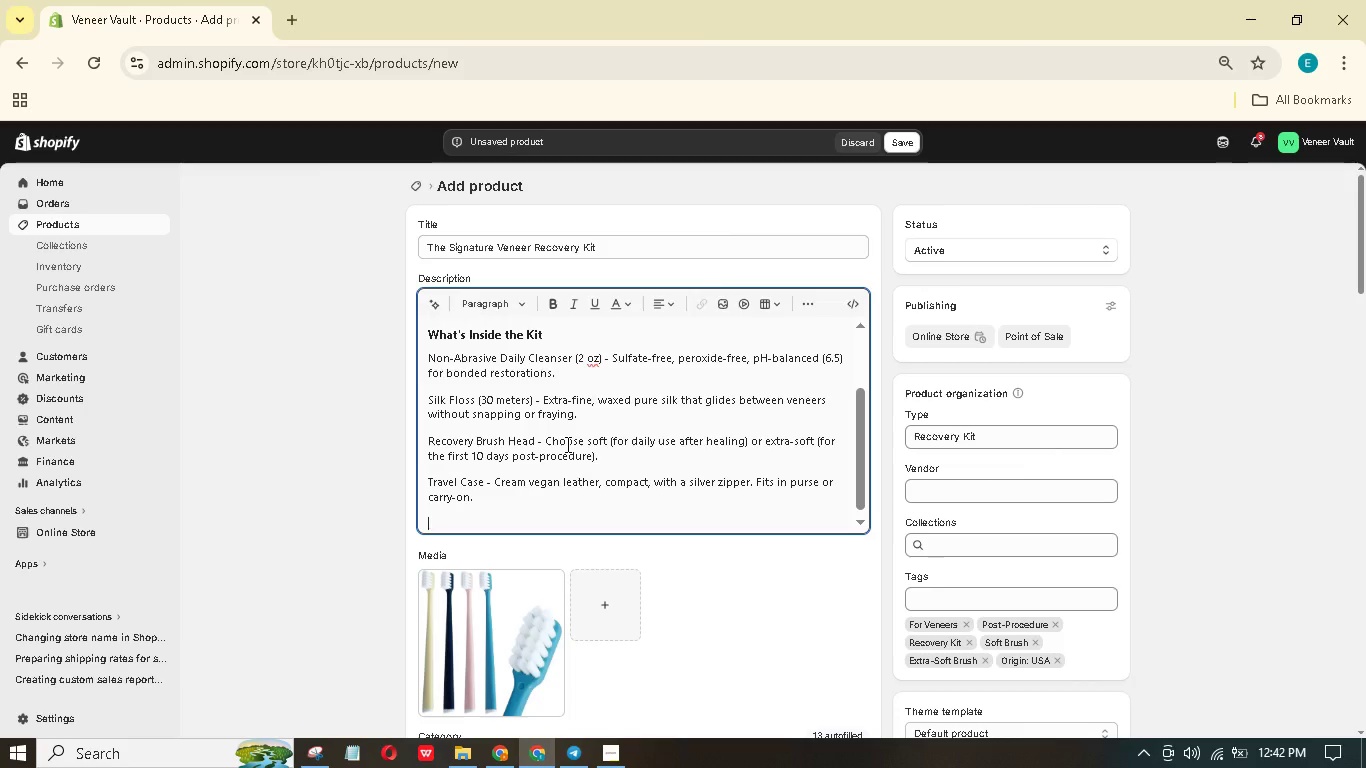 
 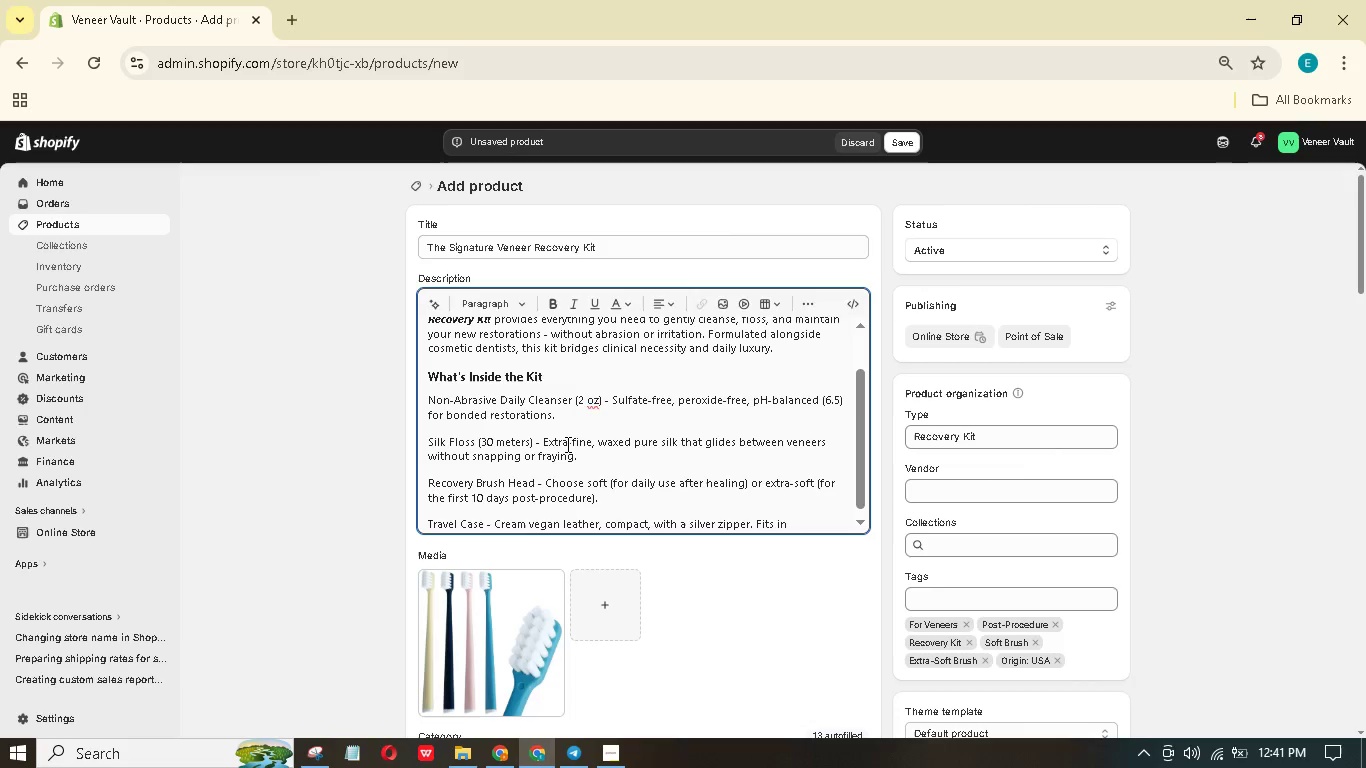 
key(Enter)
 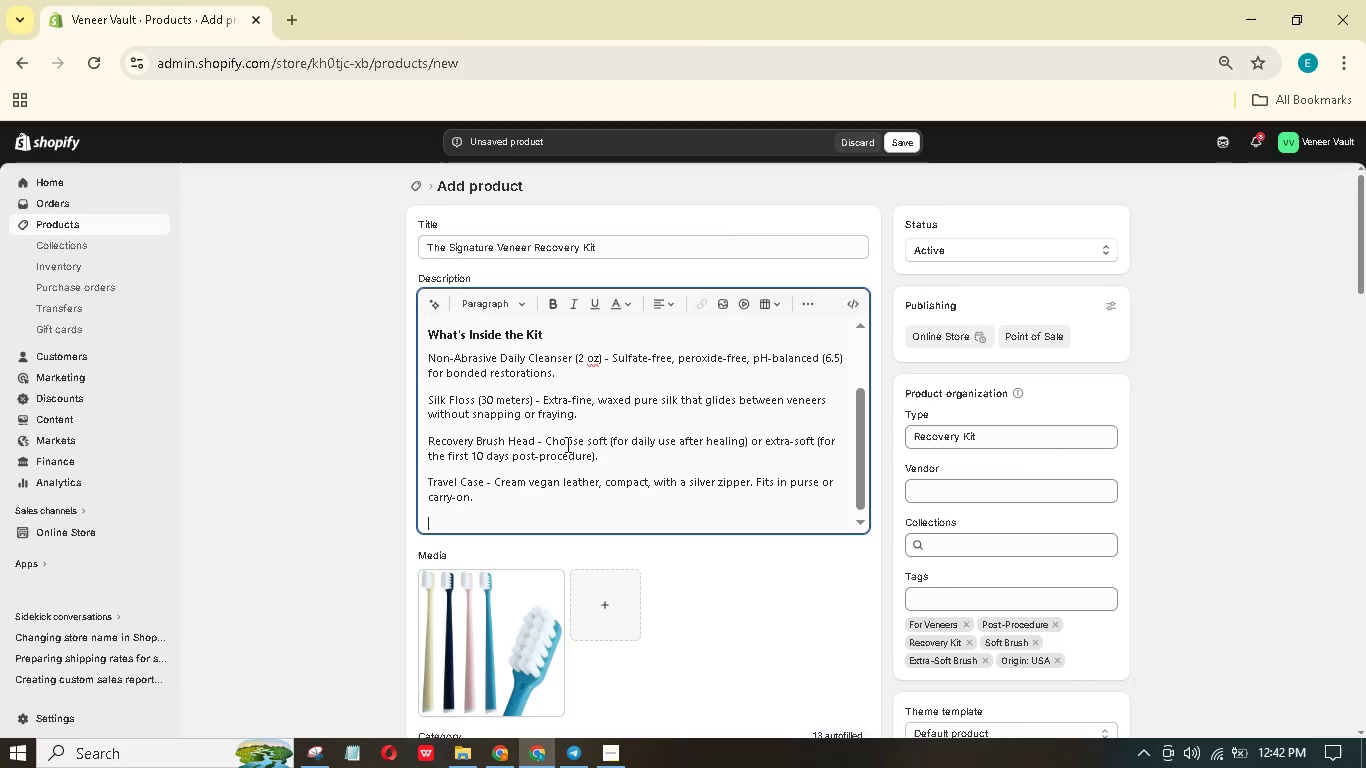 
type(Quick Strt Guie - Dentist-approved daily protocol with illustrtons.)
 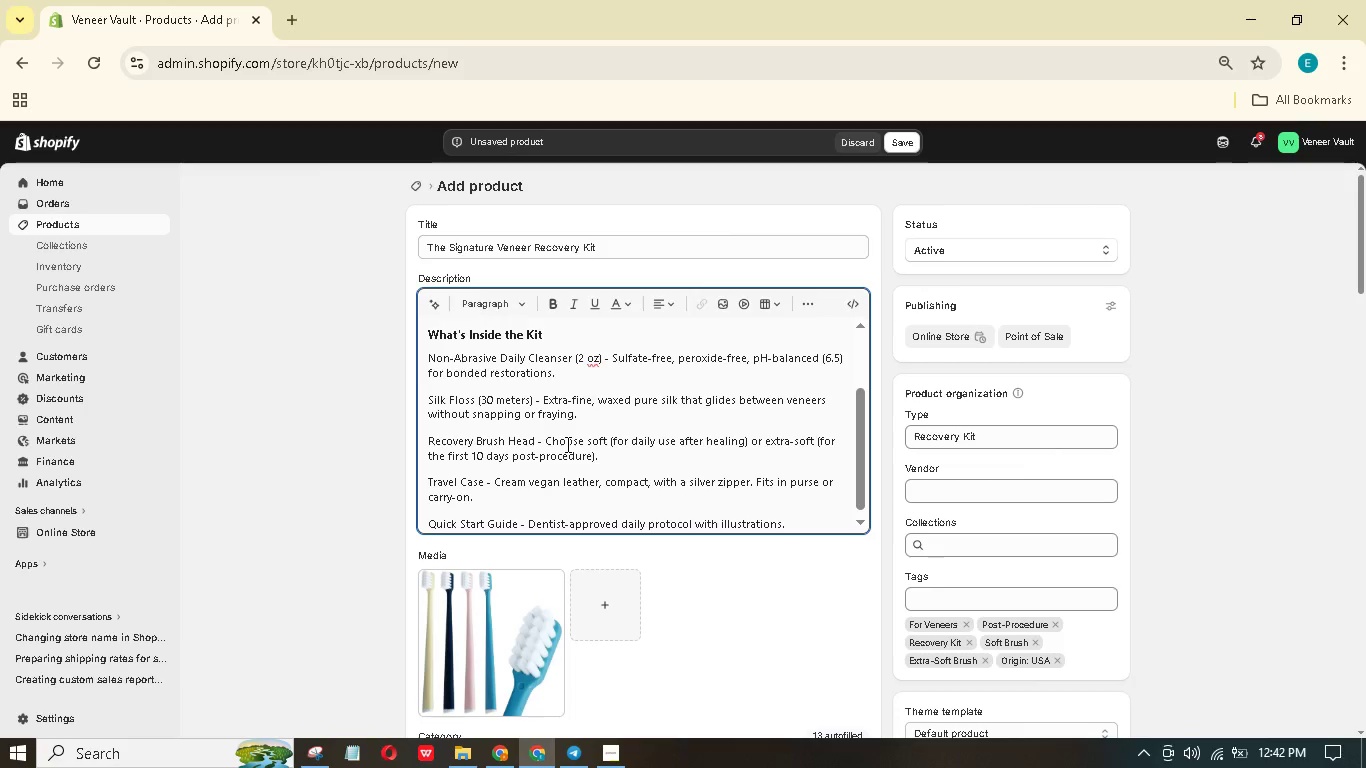 
left_click_drag(start_coordinate=[517, 527], to_coordinate=[421, 508])
 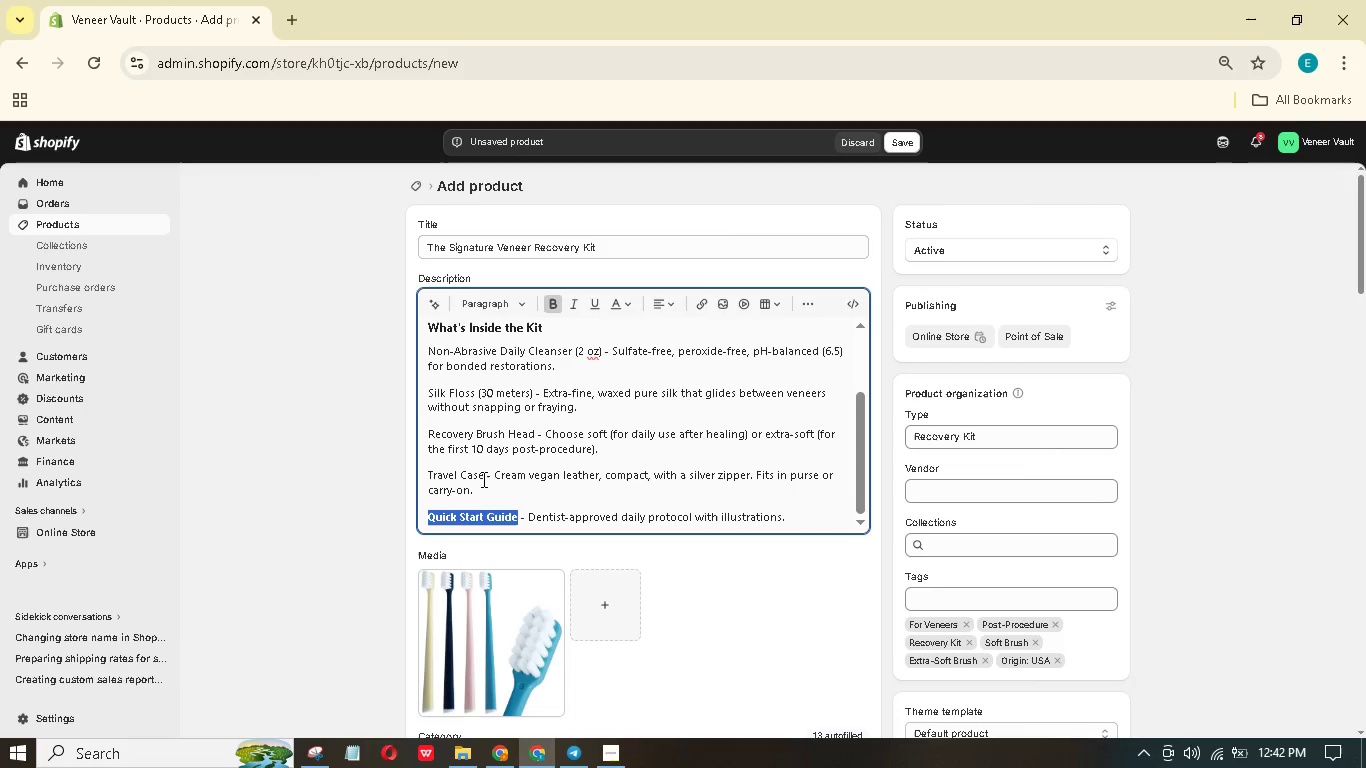 
left_click_drag(start_coordinate=[486, 474], to_coordinate=[416, 466])
 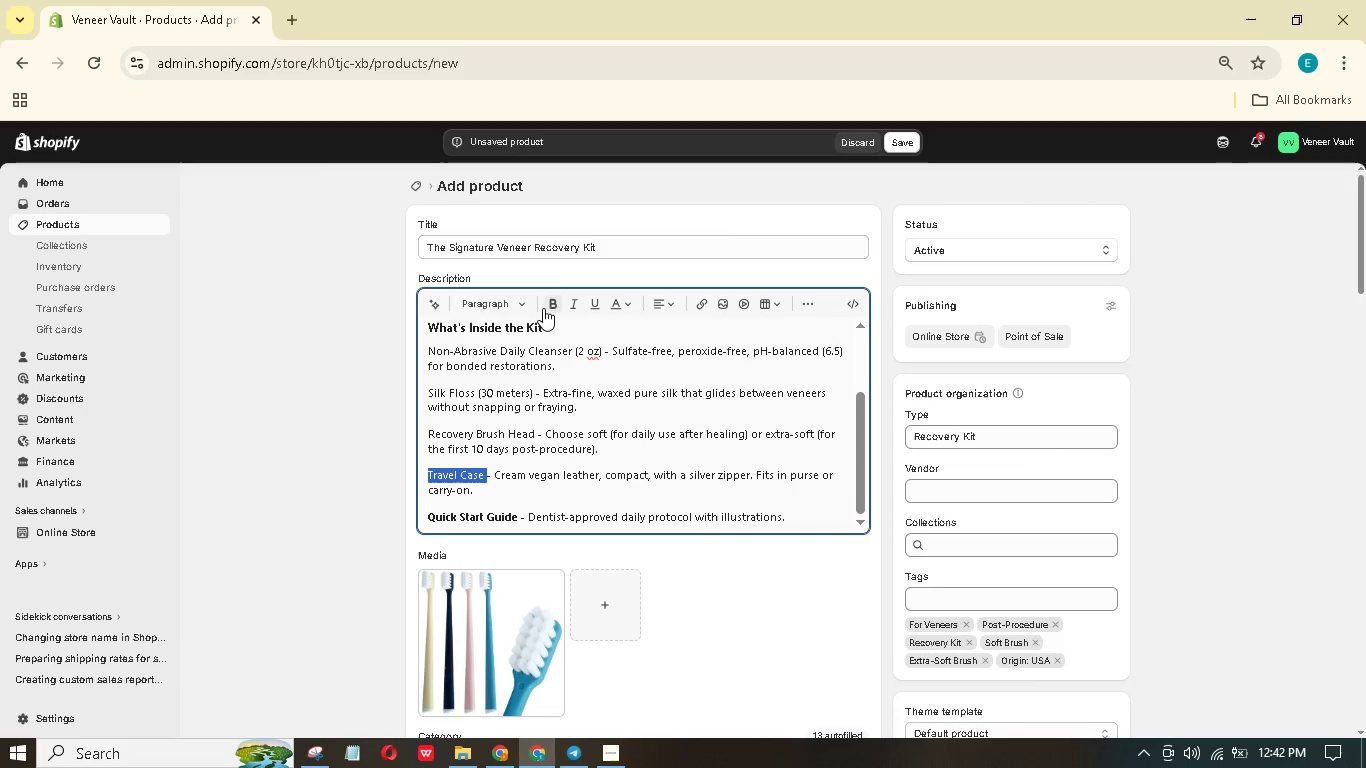 
left_click([550, 304])
 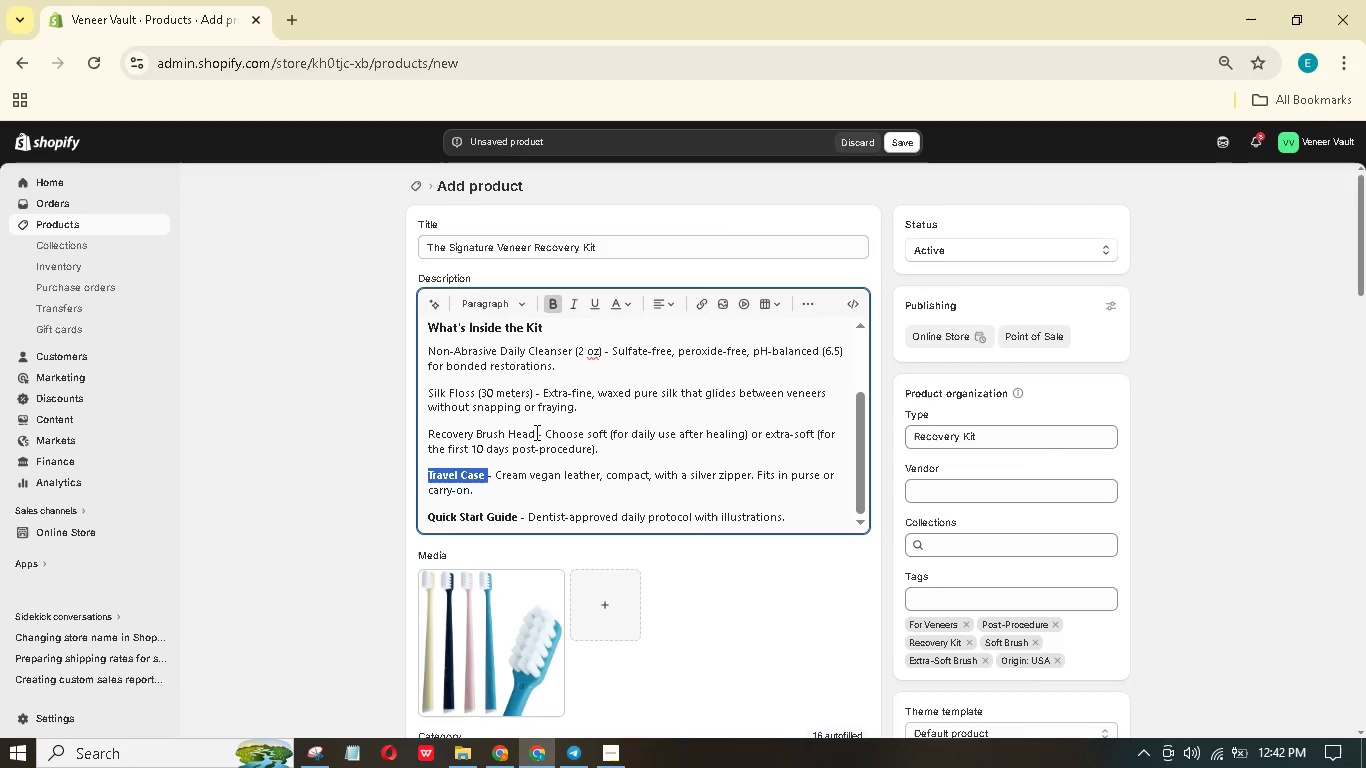 
left_click_drag(start_coordinate=[535, 432], to_coordinate=[403, 415])
 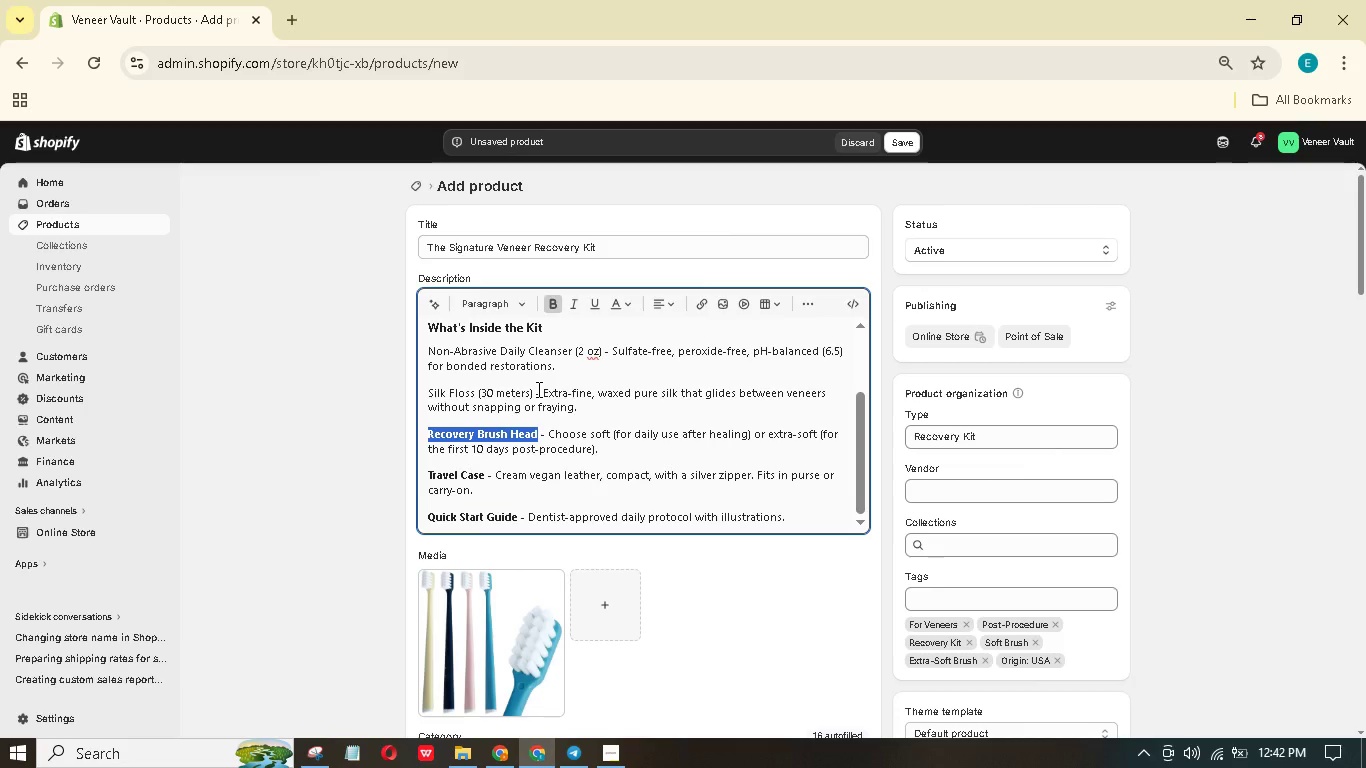 
left_click_drag(start_coordinate=[535, 389], to_coordinate=[431, 382])
 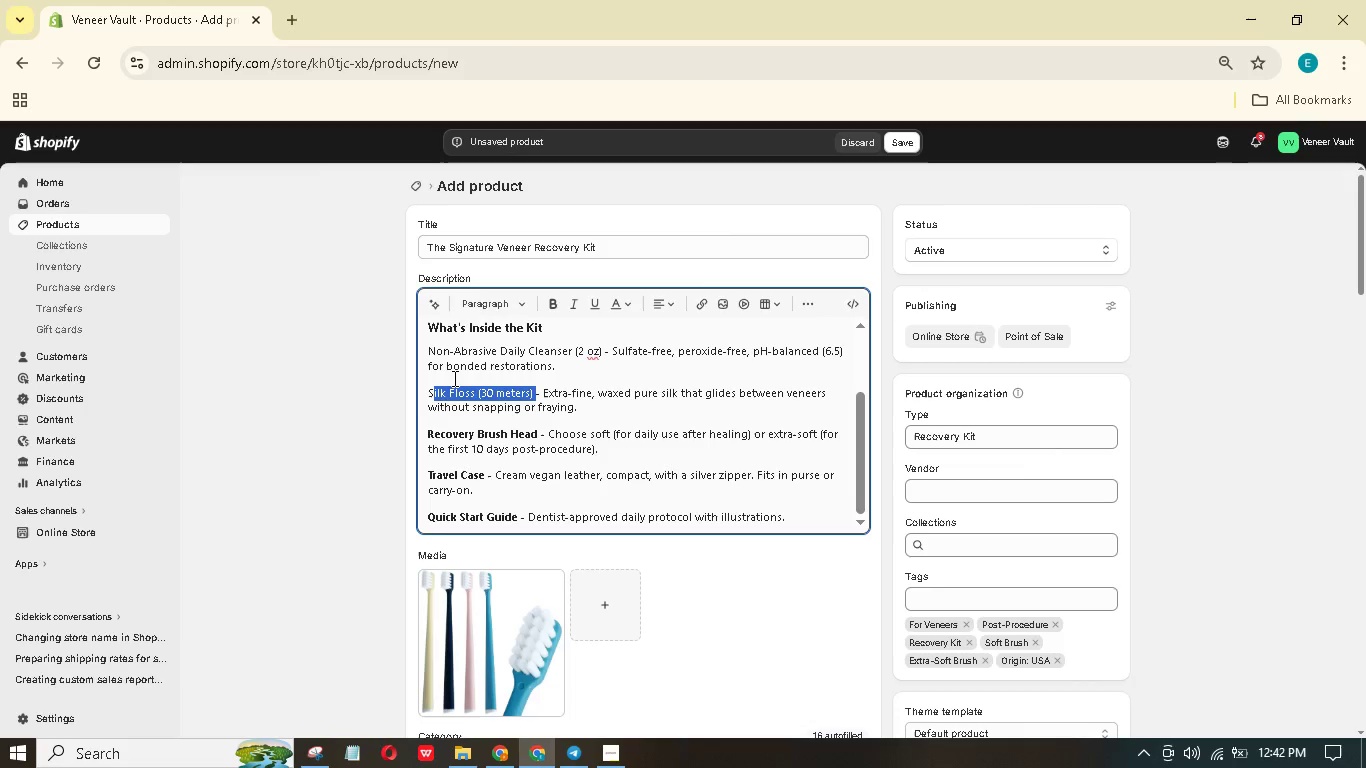 
key(Shift+ArrowLeft)
 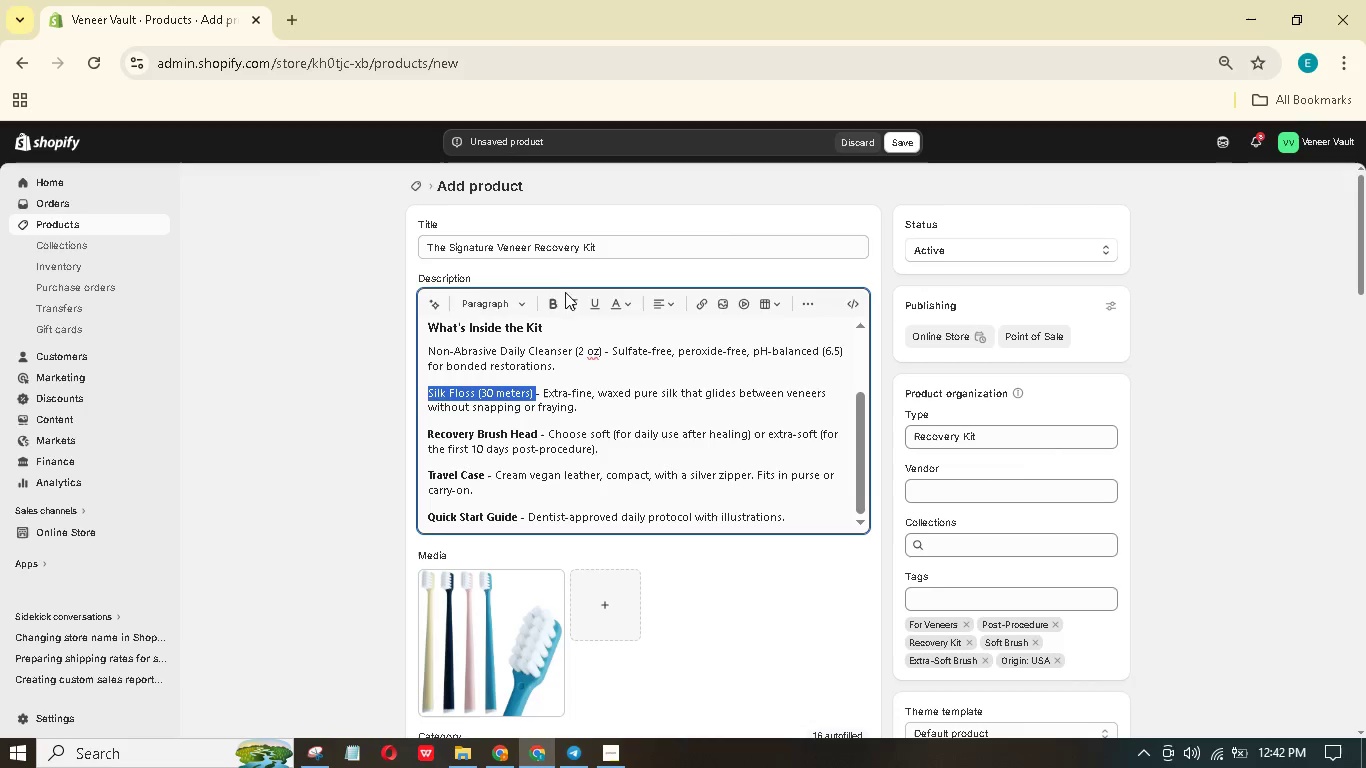 
left_click([549, 296])
 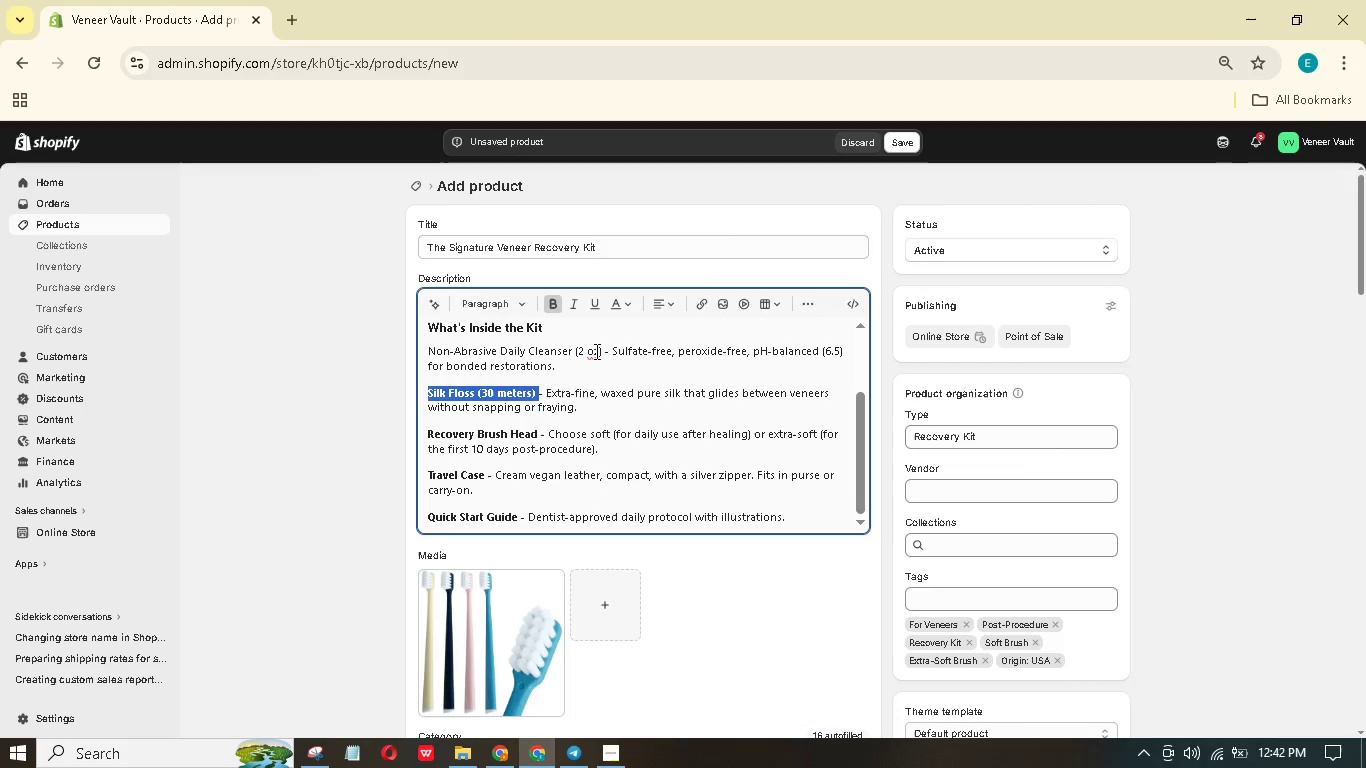 
left_click_drag(start_coordinate=[601, 351], to_coordinate=[390, 348])
 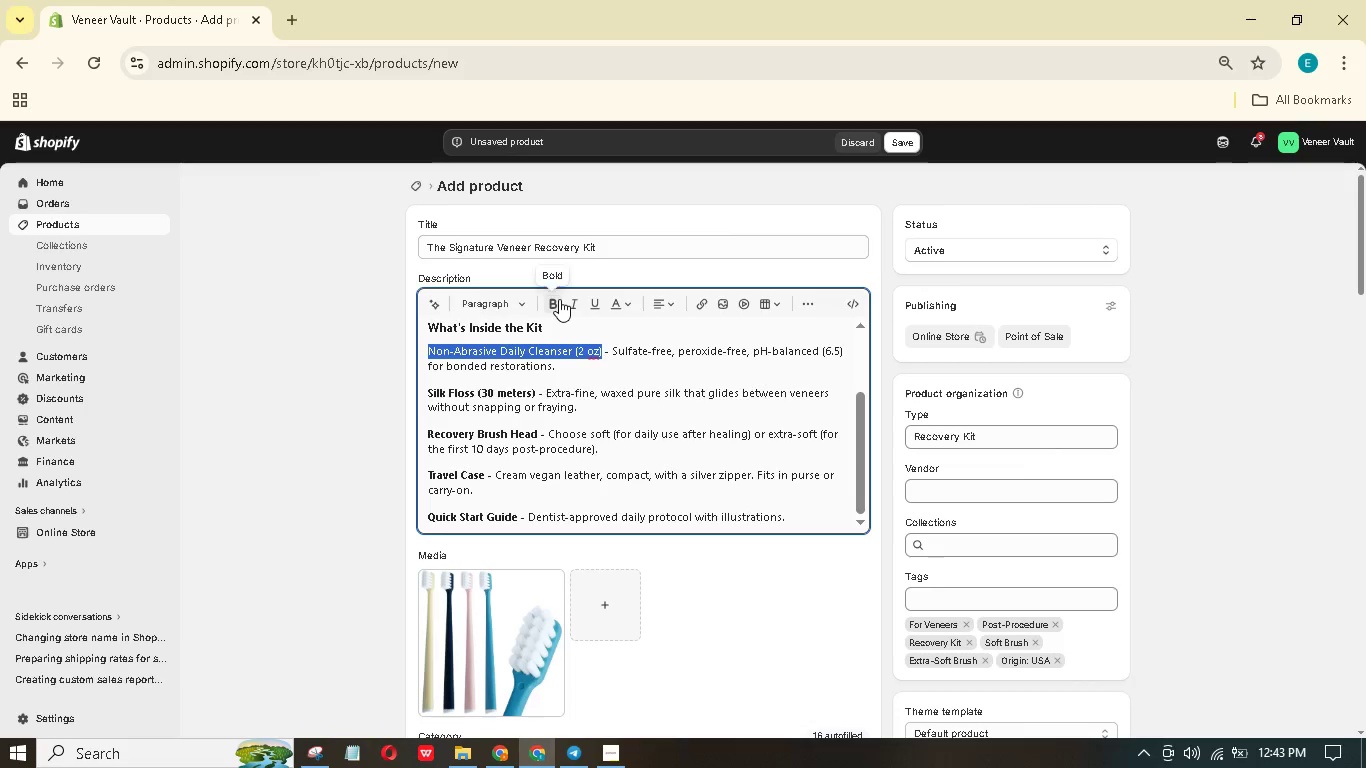 
left_click([559, 299])
 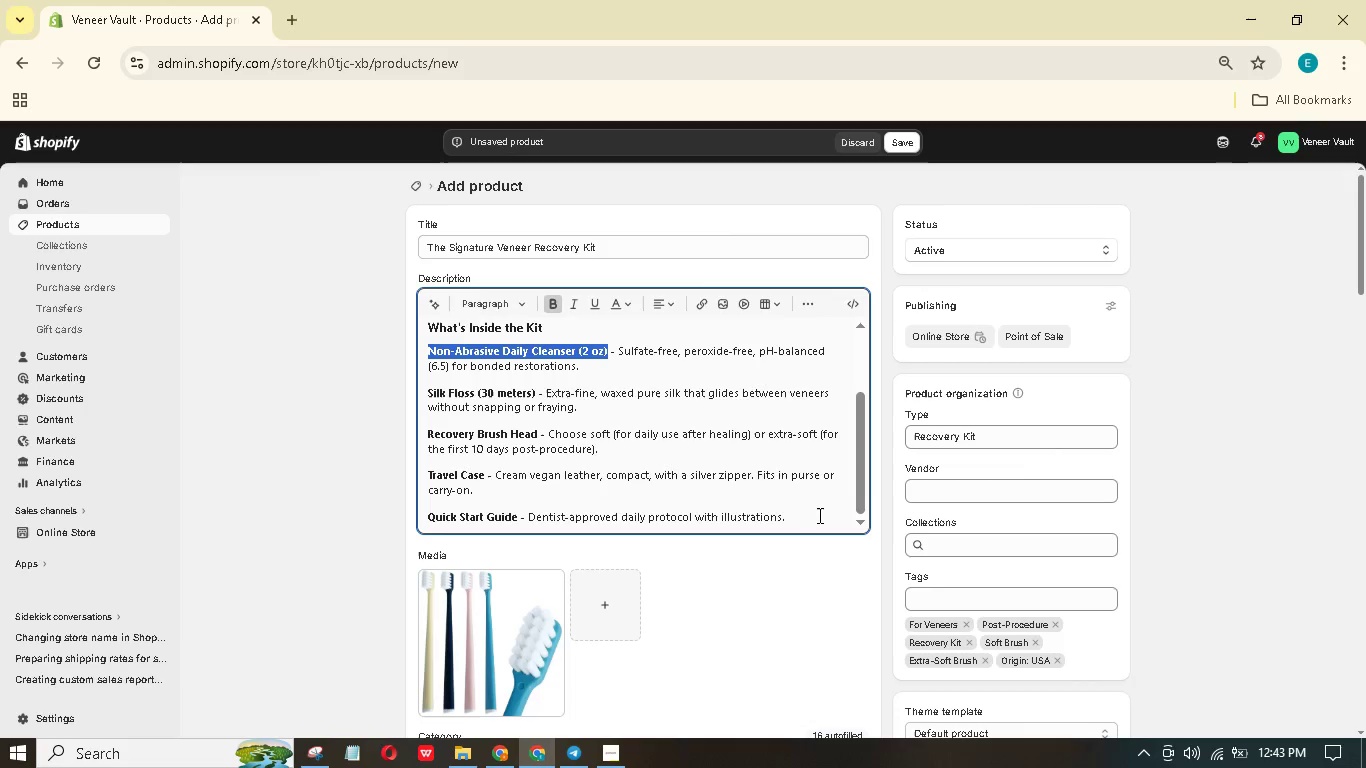 
left_click_drag(start_coordinate=[815, 525], to_coordinate=[531, 415])
 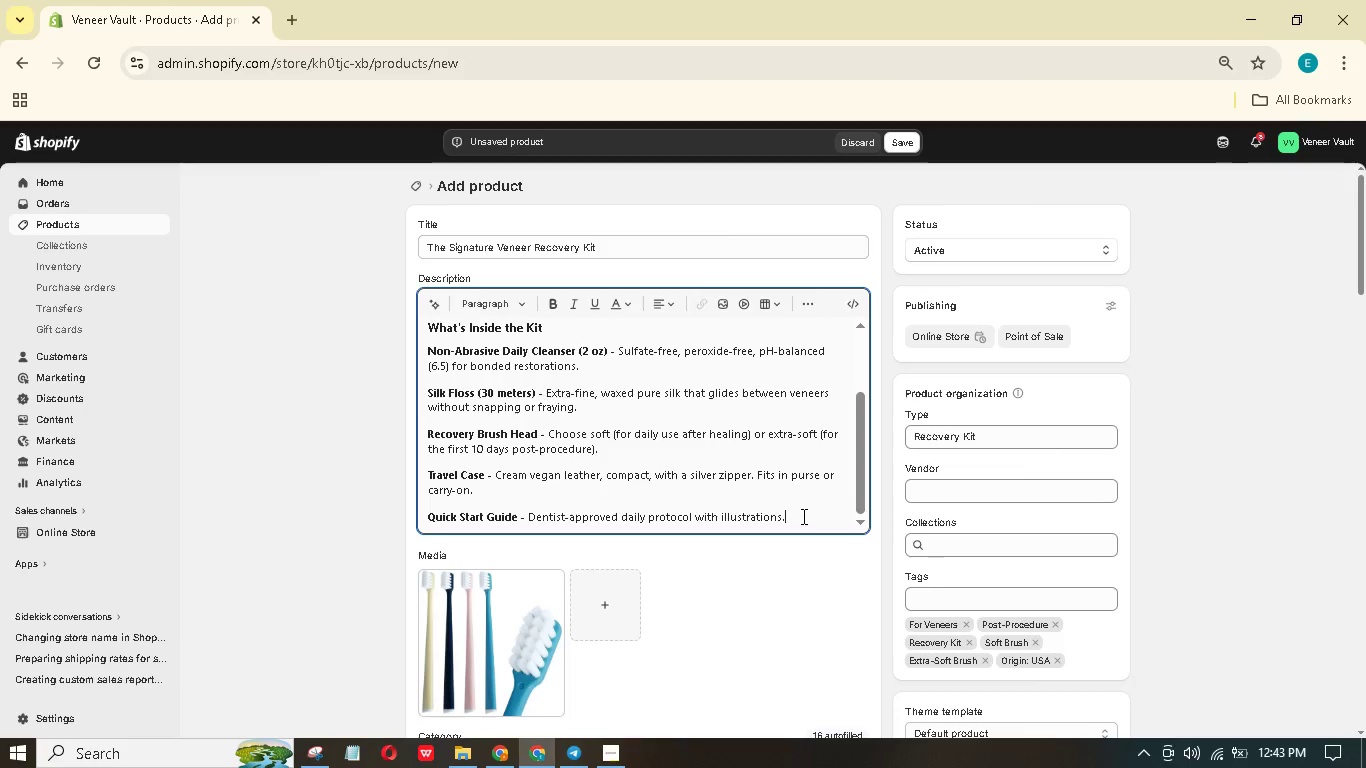 
left_click_drag(start_coordinate=[800, 523], to_coordinate=[417, 354])
 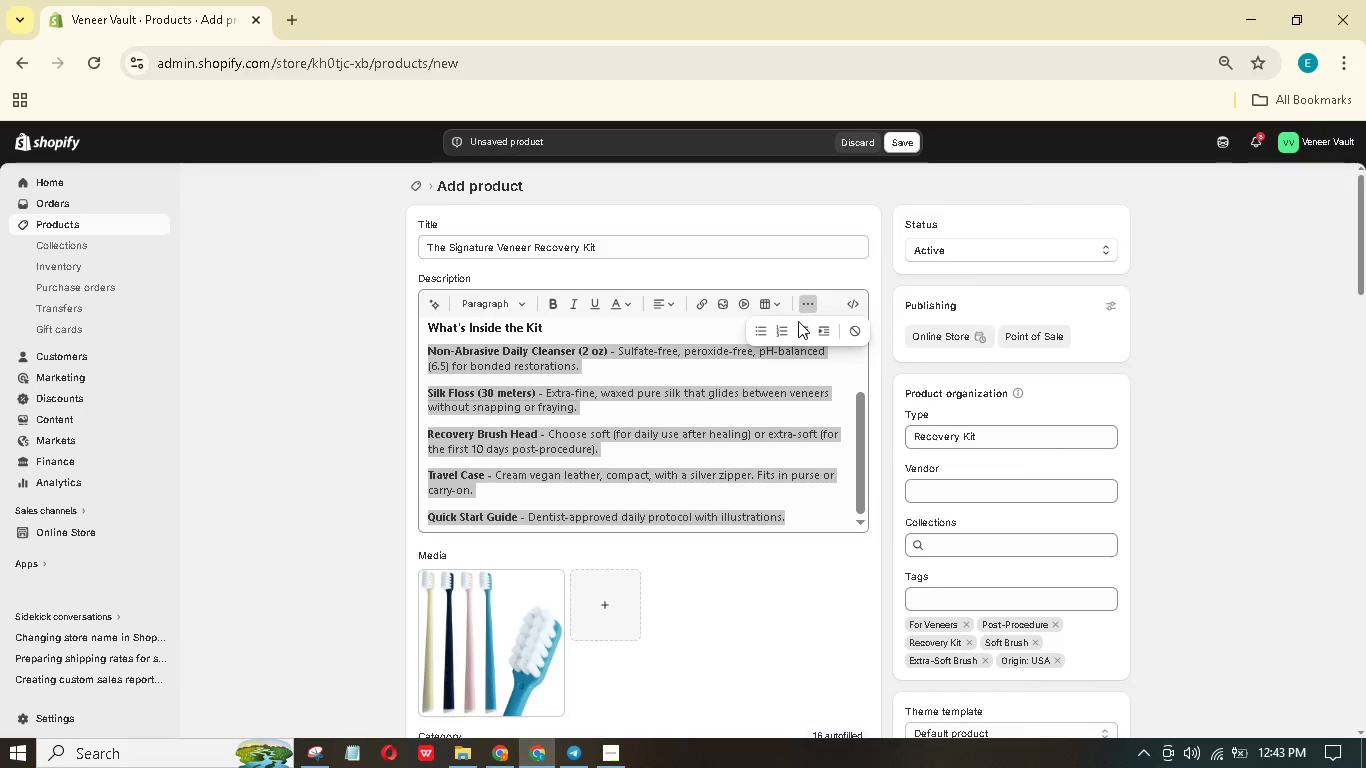 
left_click([758, 327])
 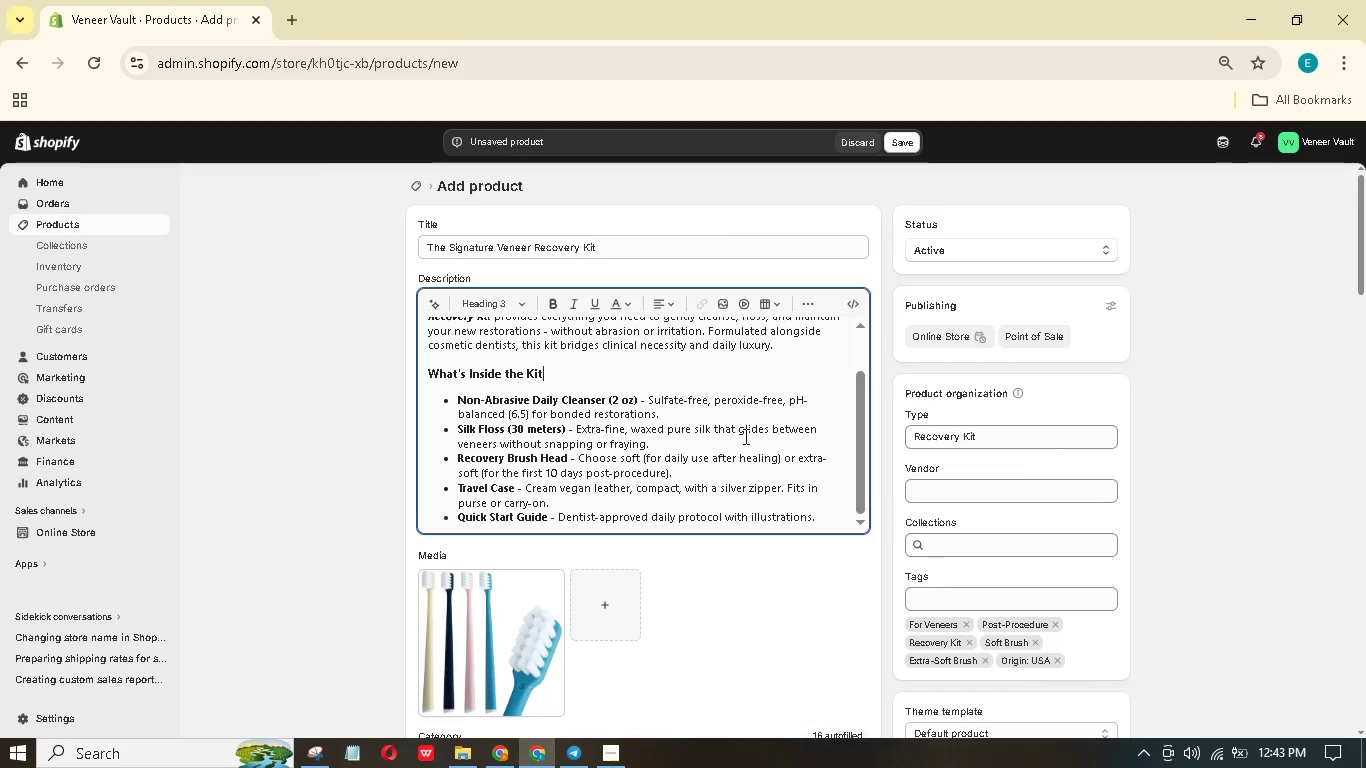 
scroll: coordinate [744, 436], scroll_direction: down, amount: 2.0
 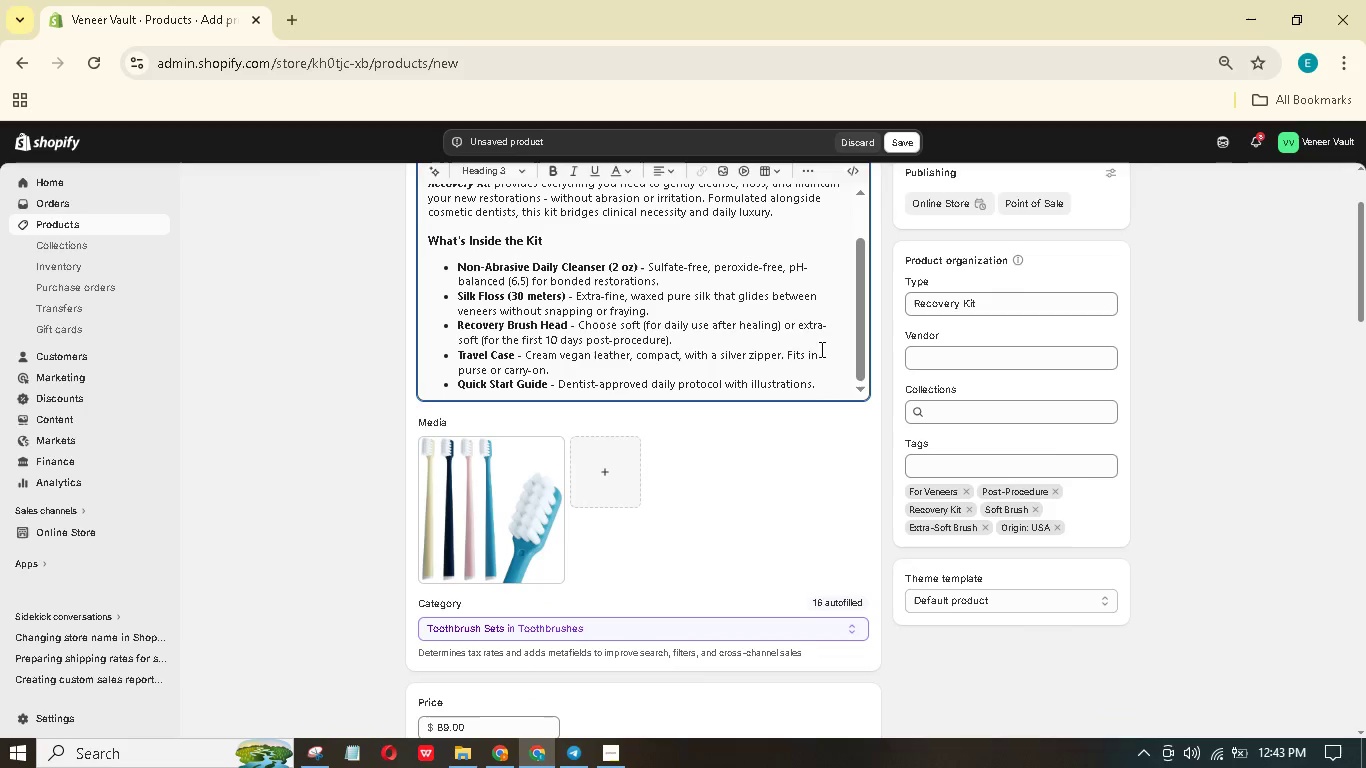 
left_click([837, 381])
 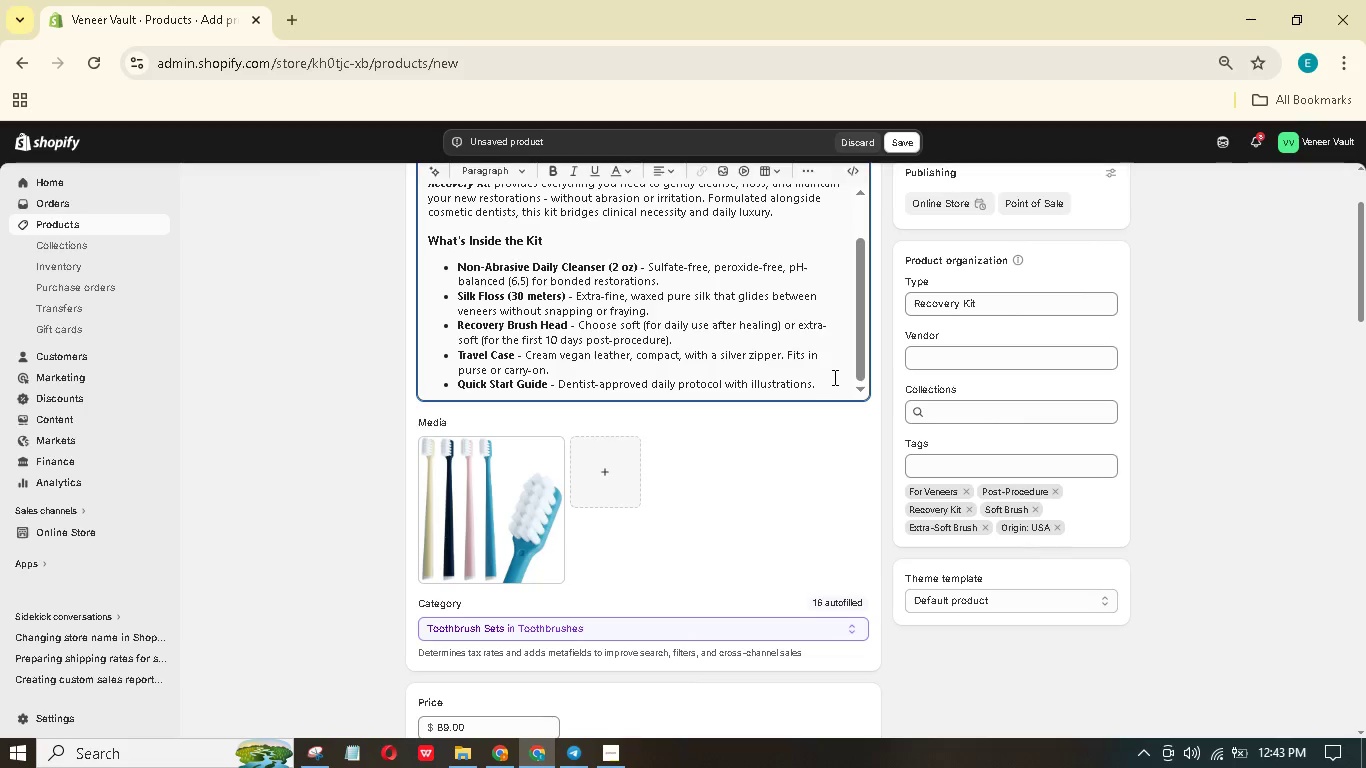 
wait(6.73)
 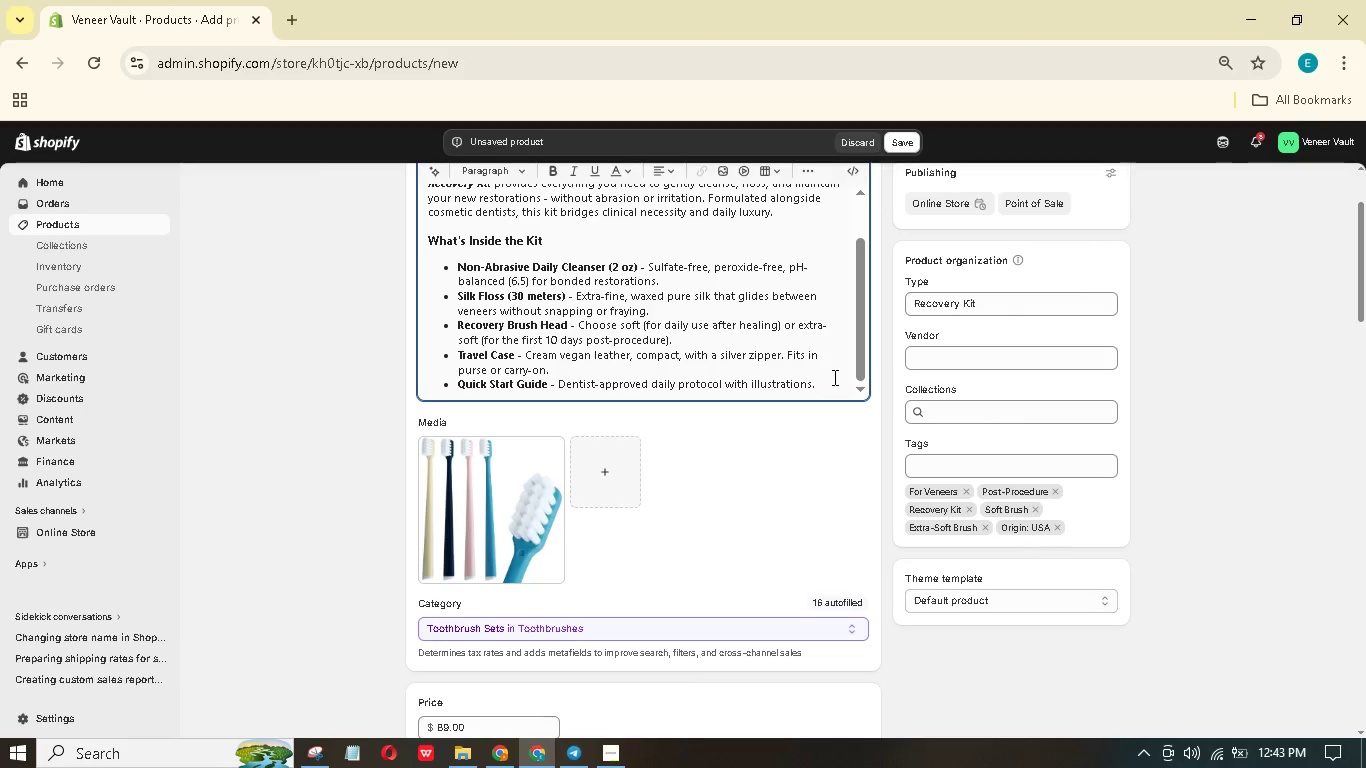 
key(Enter)
 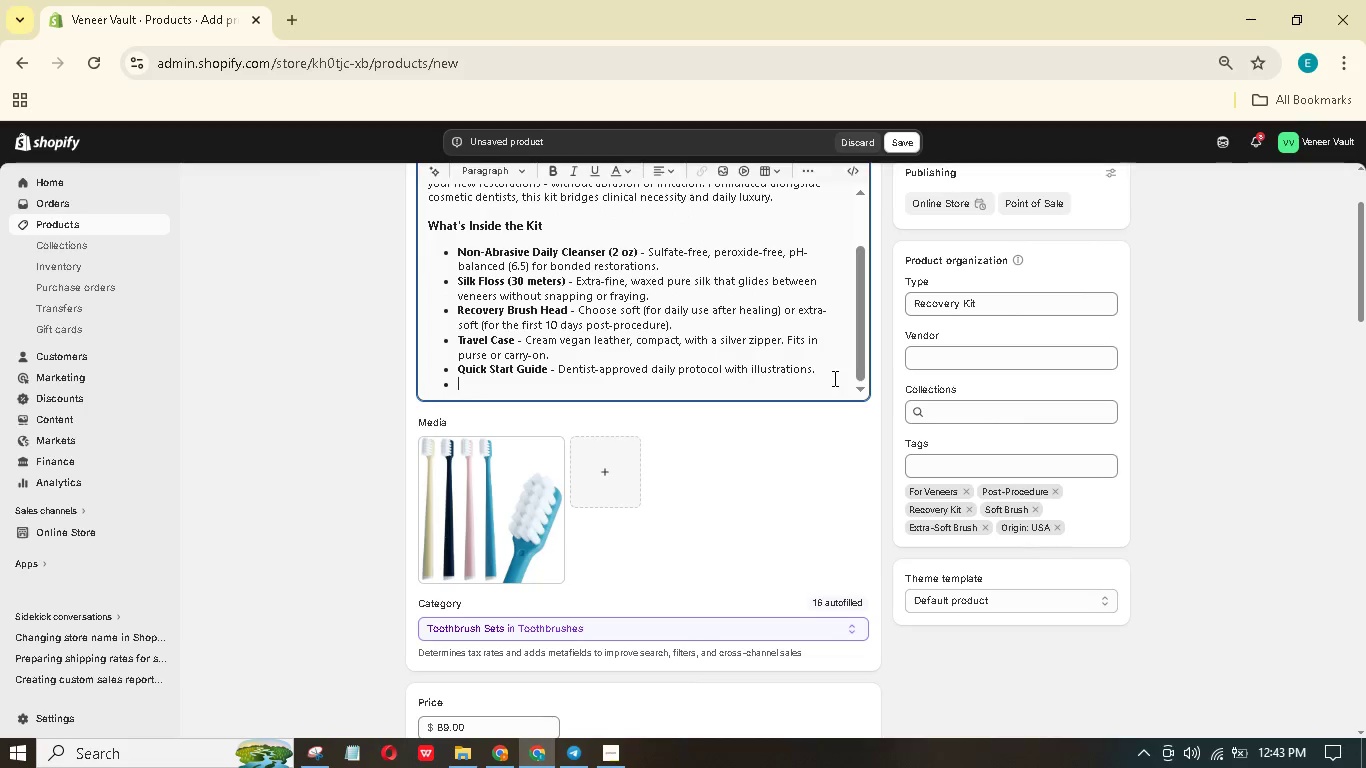 
key(Shift+W)
 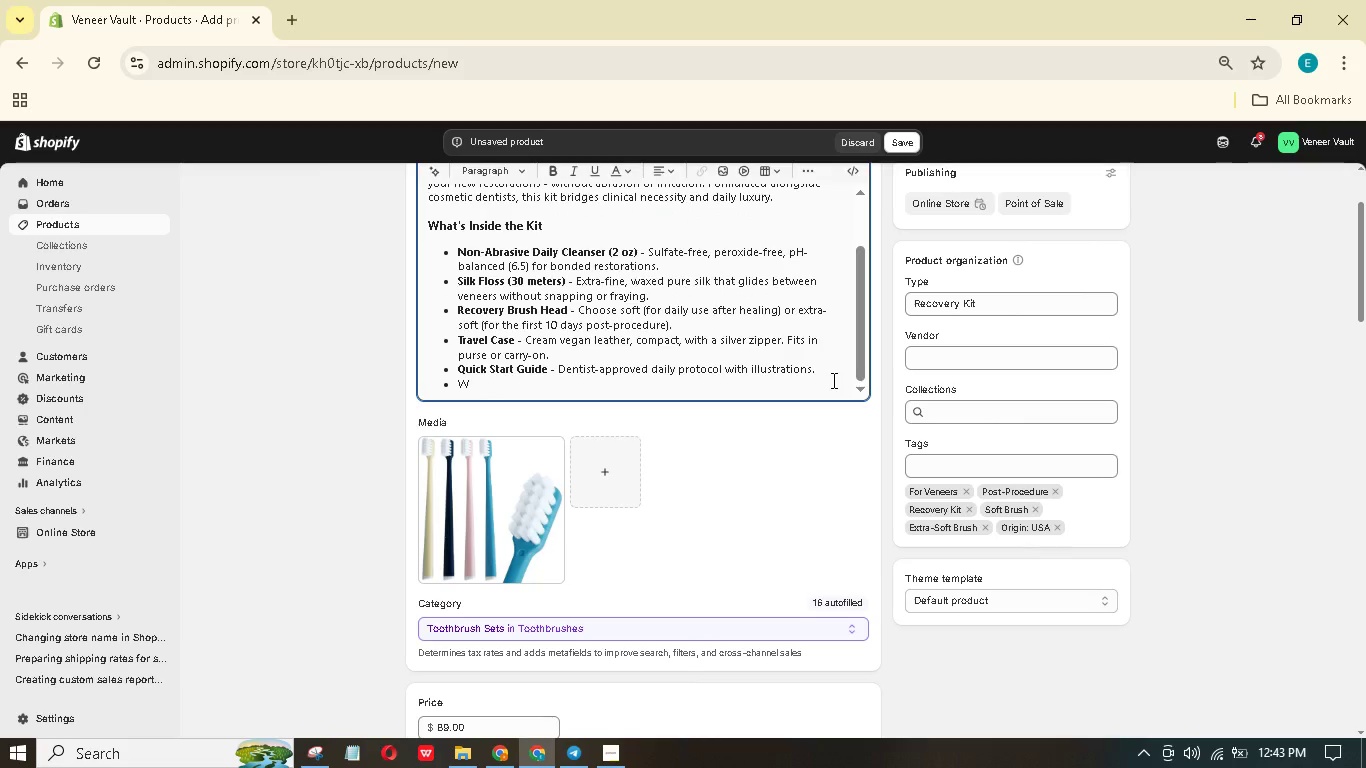 
key(Backspace)
 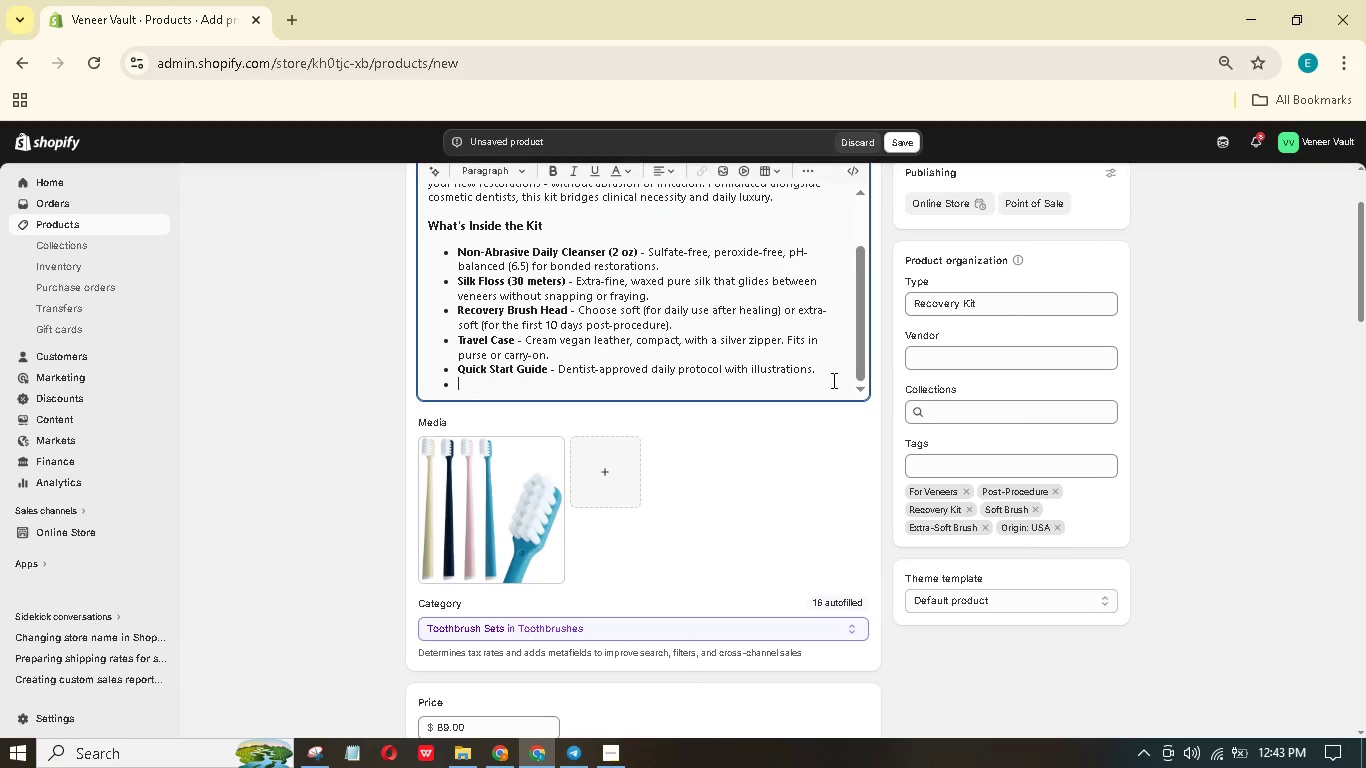 
key(Backspace)
 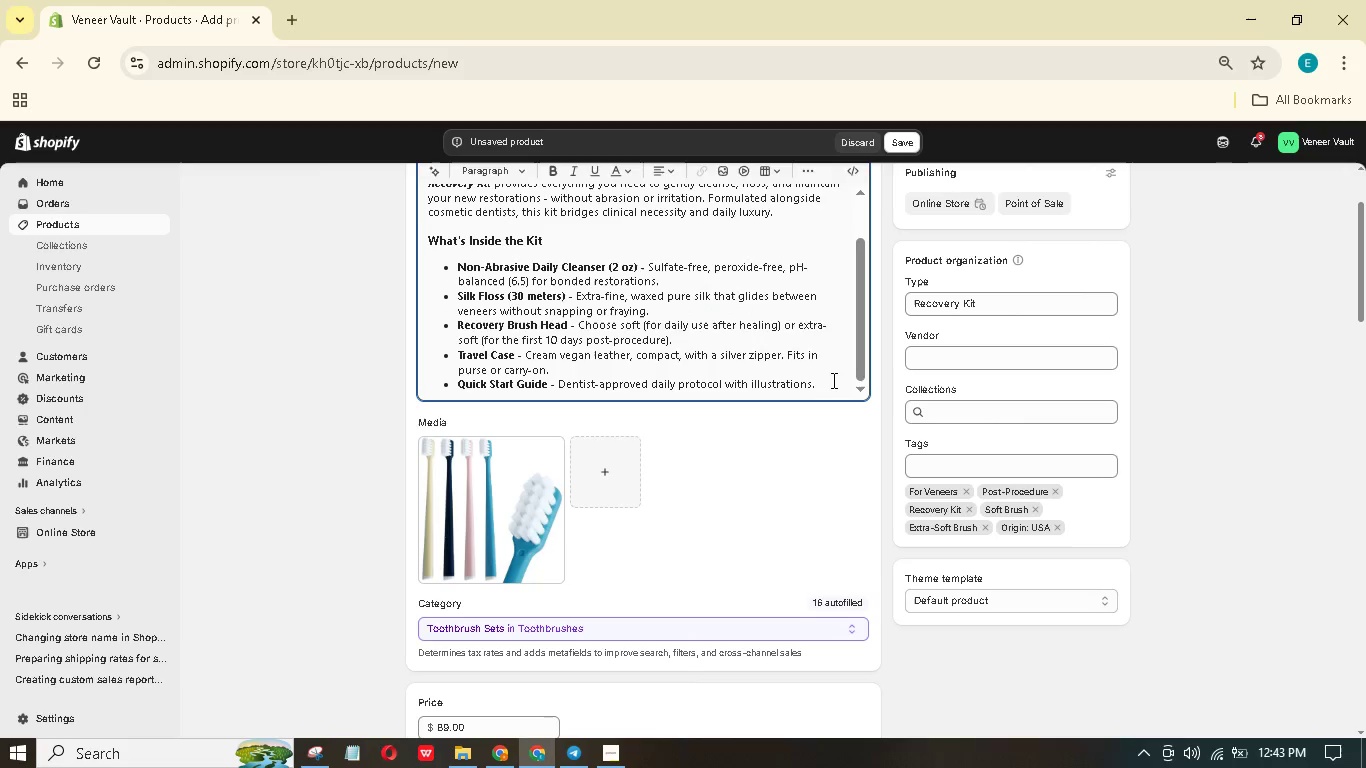 
key(Enter)
 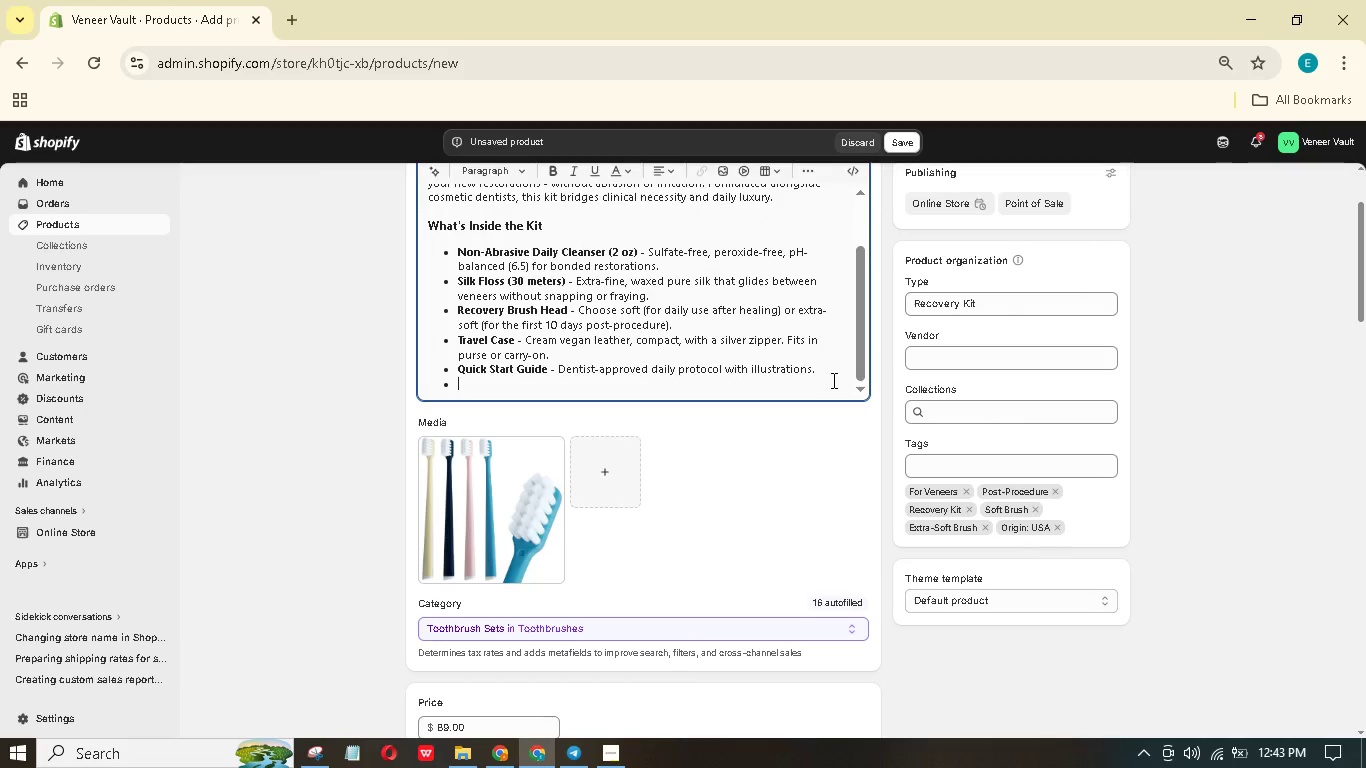 
key(Enter)
 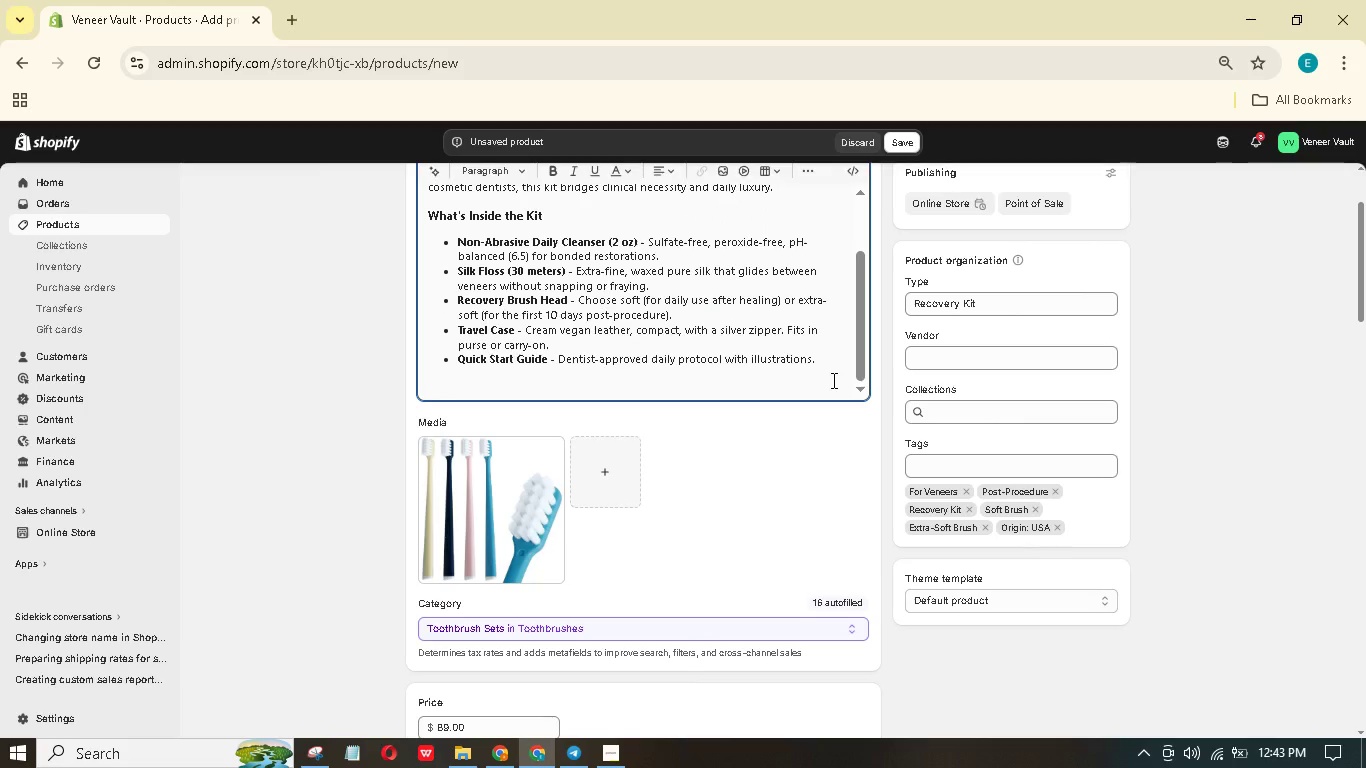 
type(Why Chooe )
 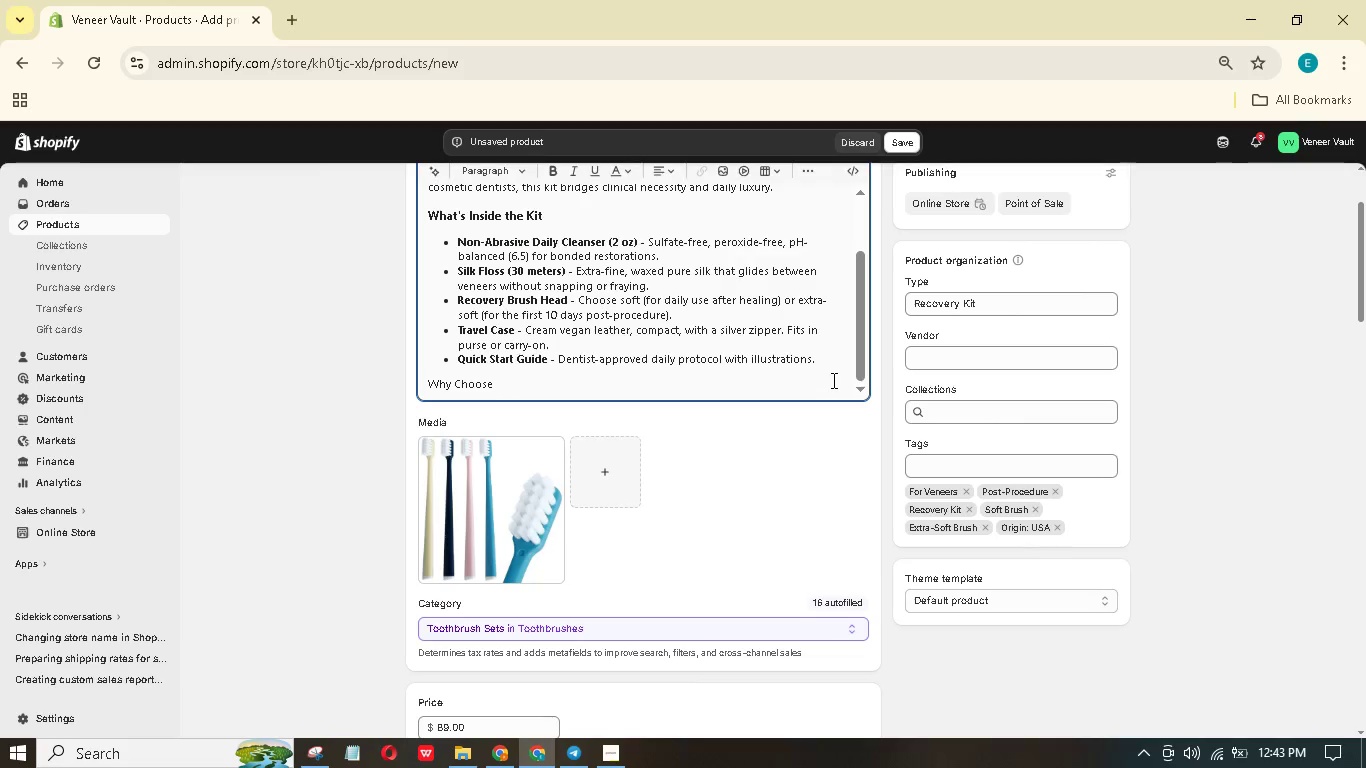 
 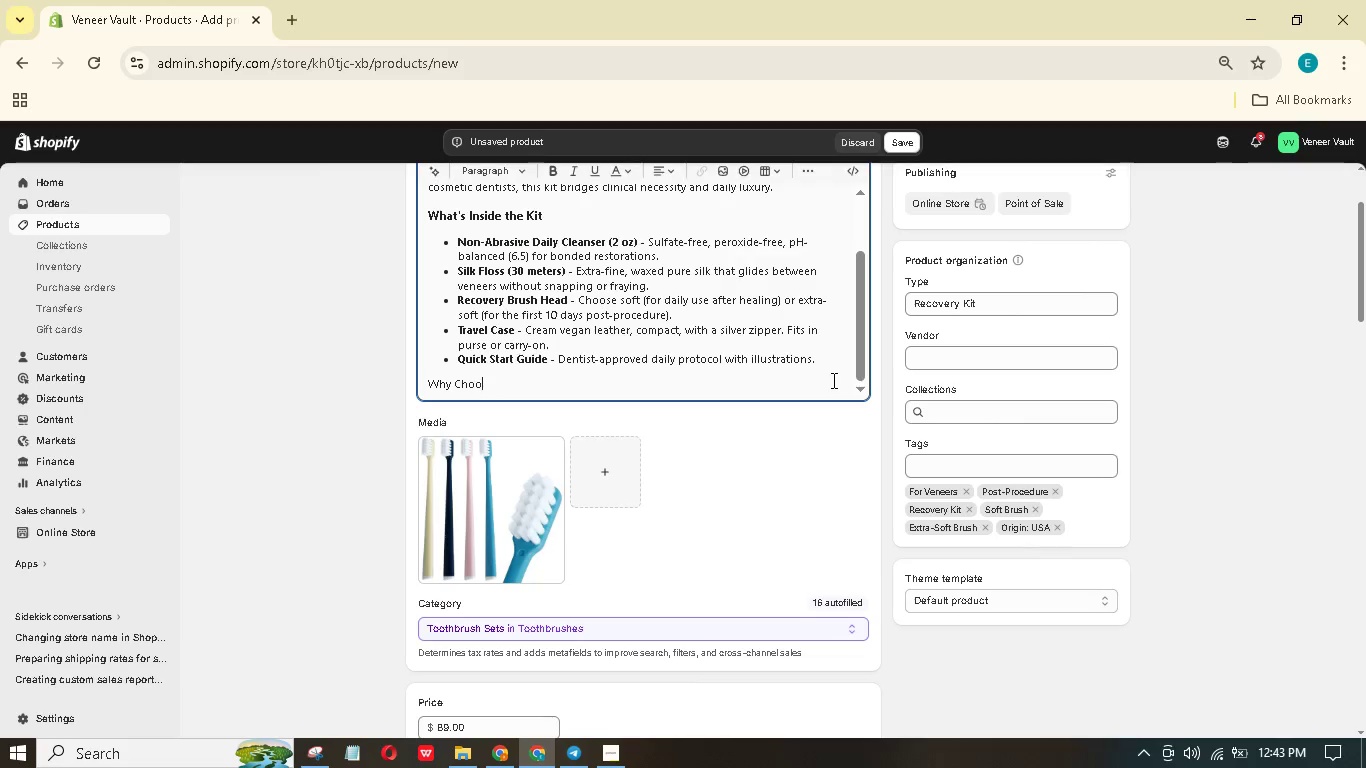 
hold_key(key=S, duration=0.31)
 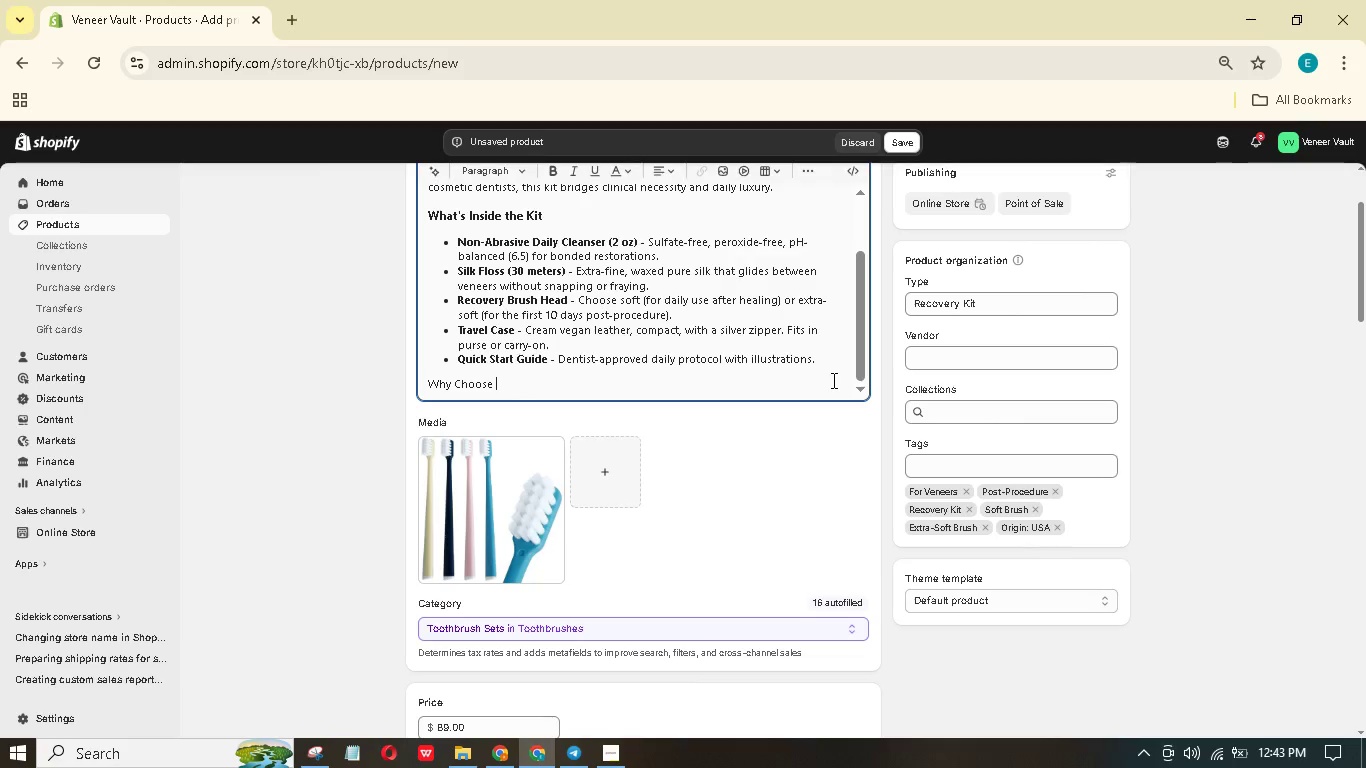 
hold_key(key=ShiftLeft, duration=1.06)
 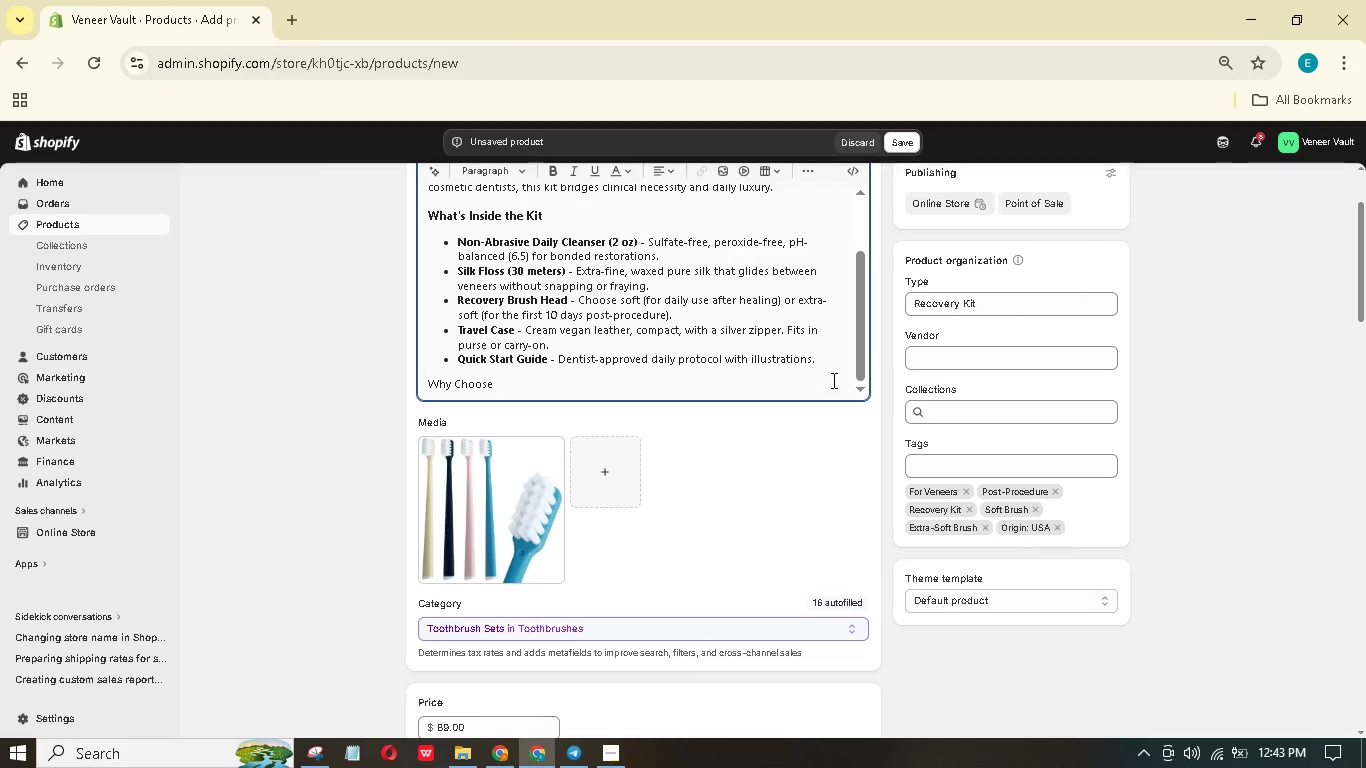 
hold_key(key=ShiftLeft, duration=1.5)
 